 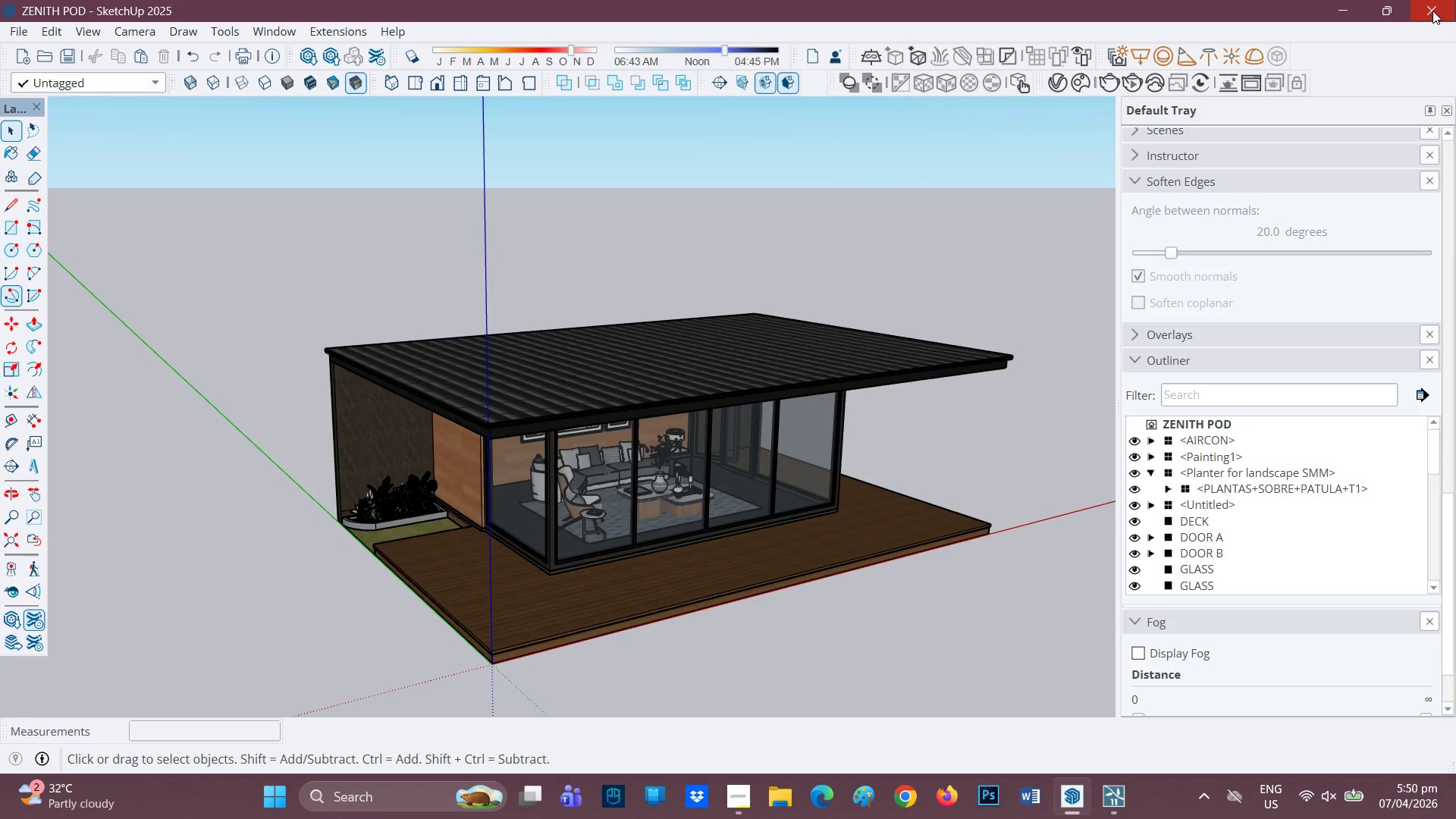 
left_click([1372, 717])
 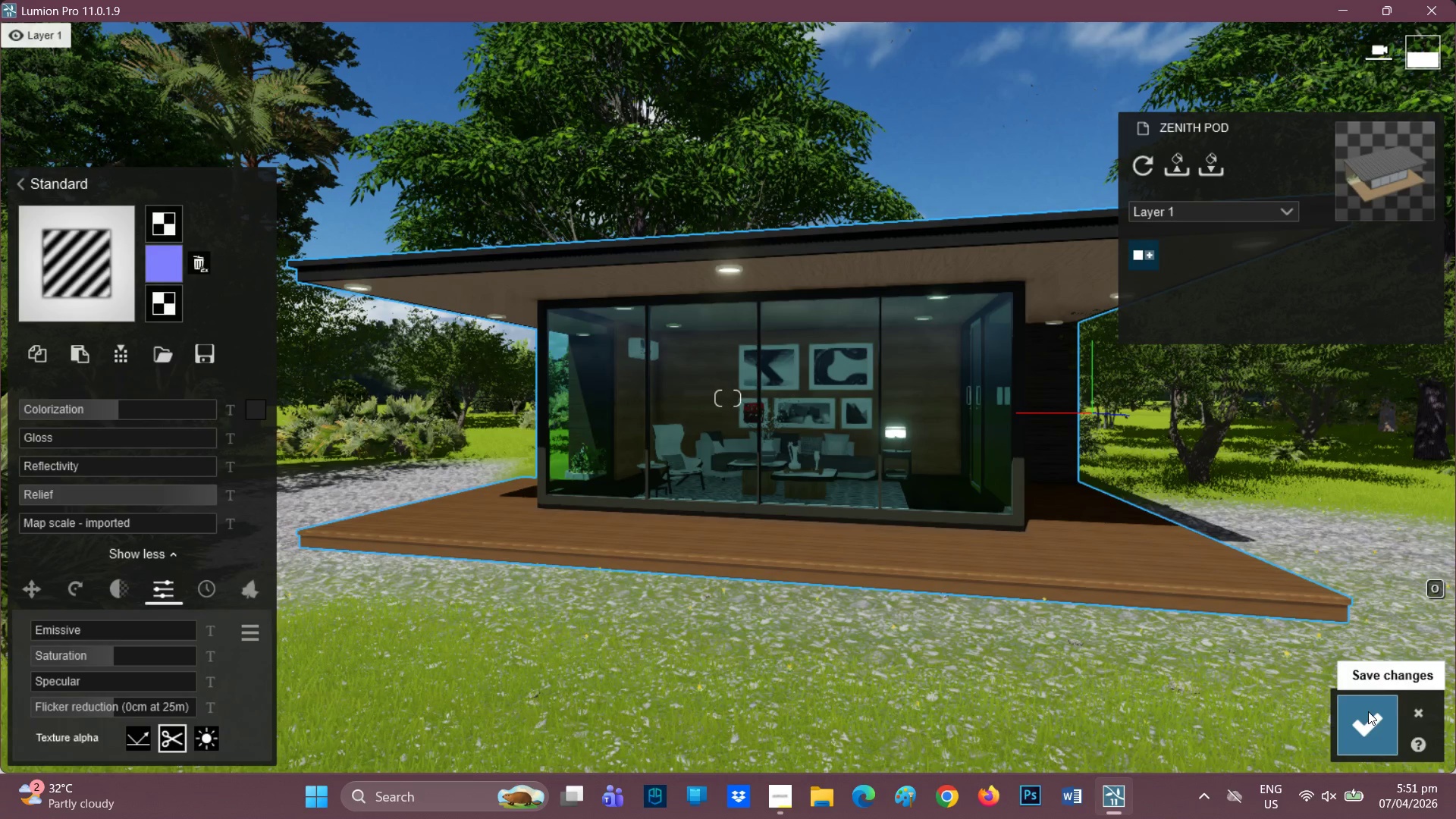 
wait(8.22)
 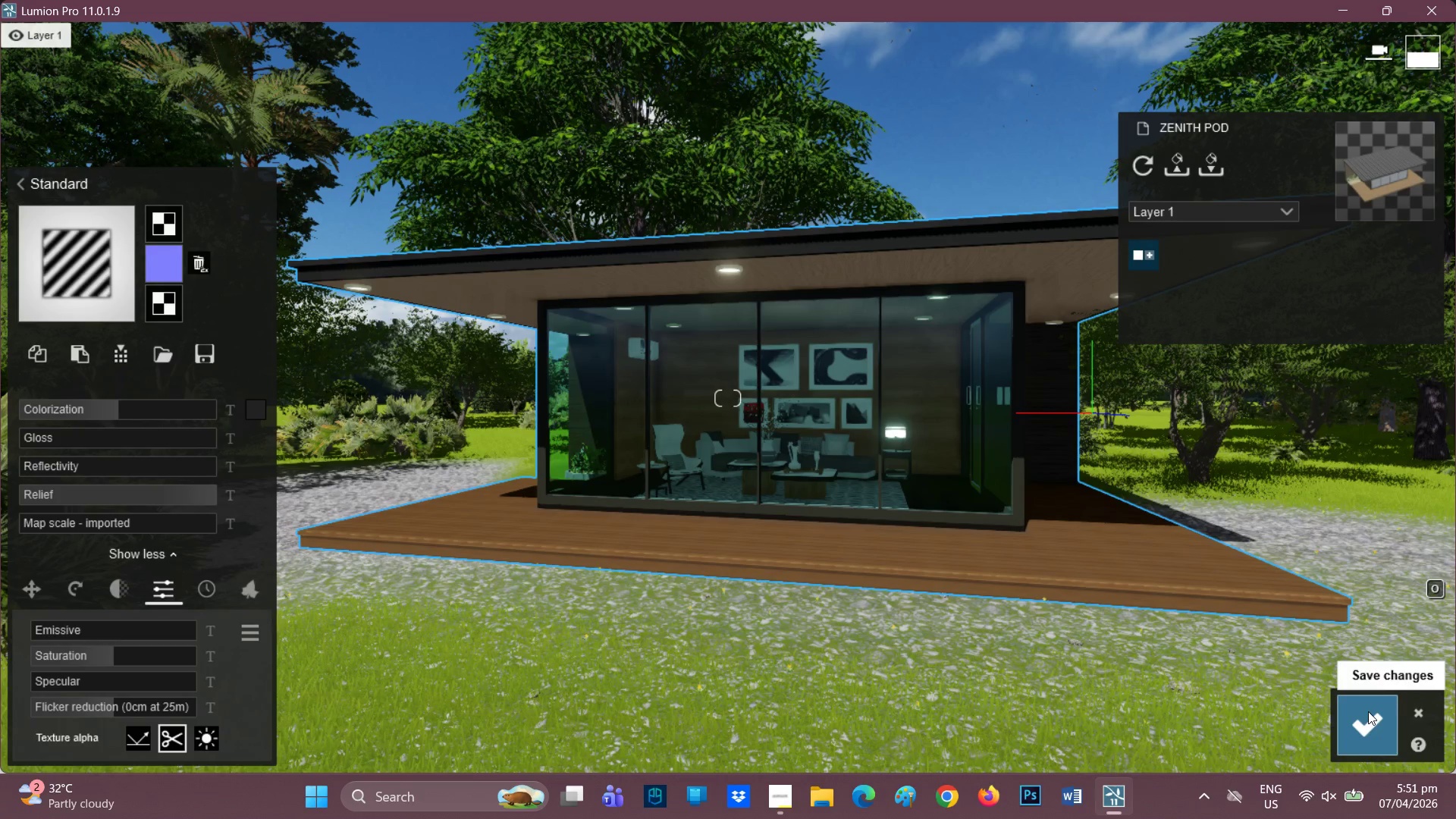 
left_click([1363, 717])
 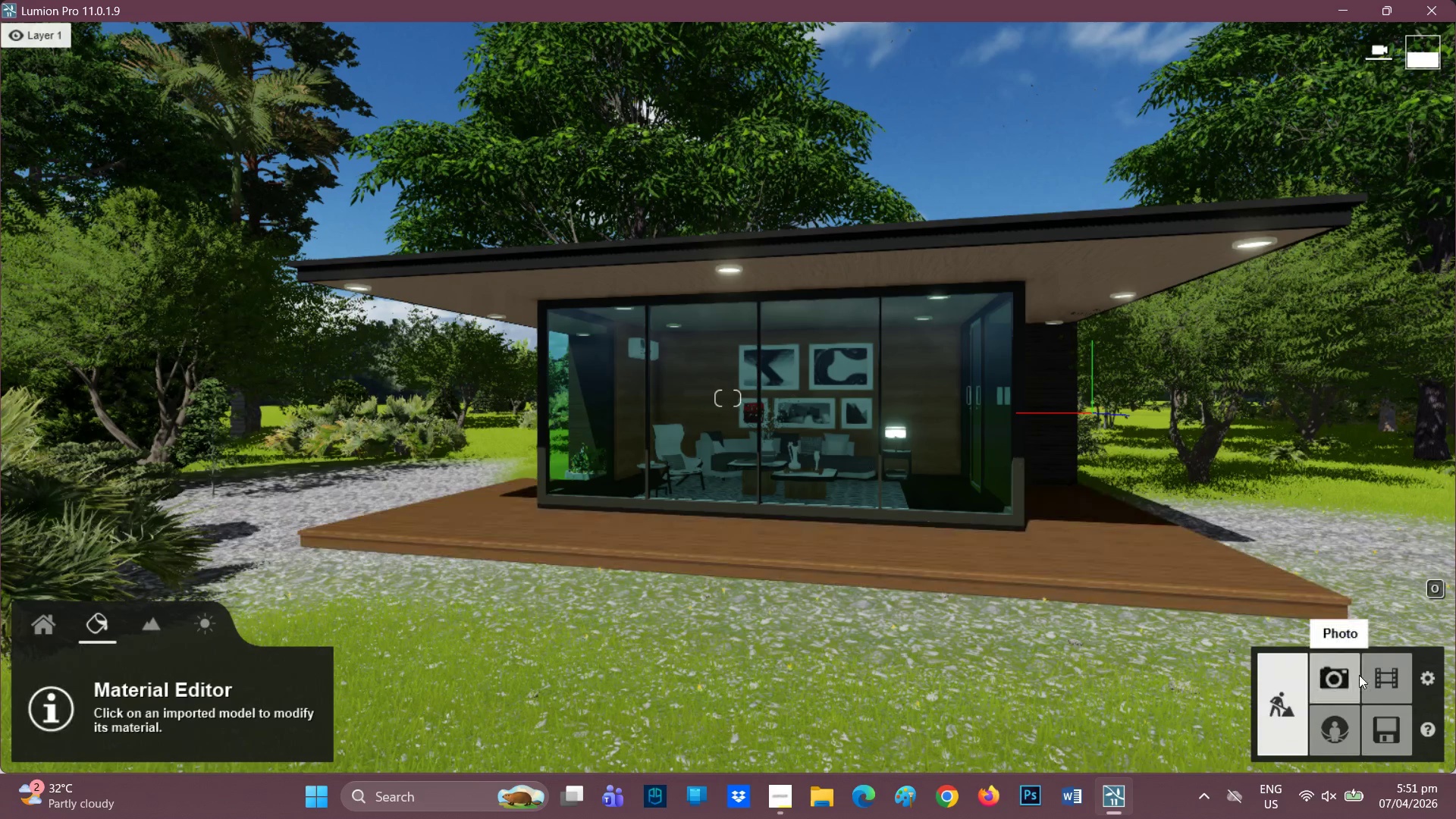 
left_click([1340, 672])
 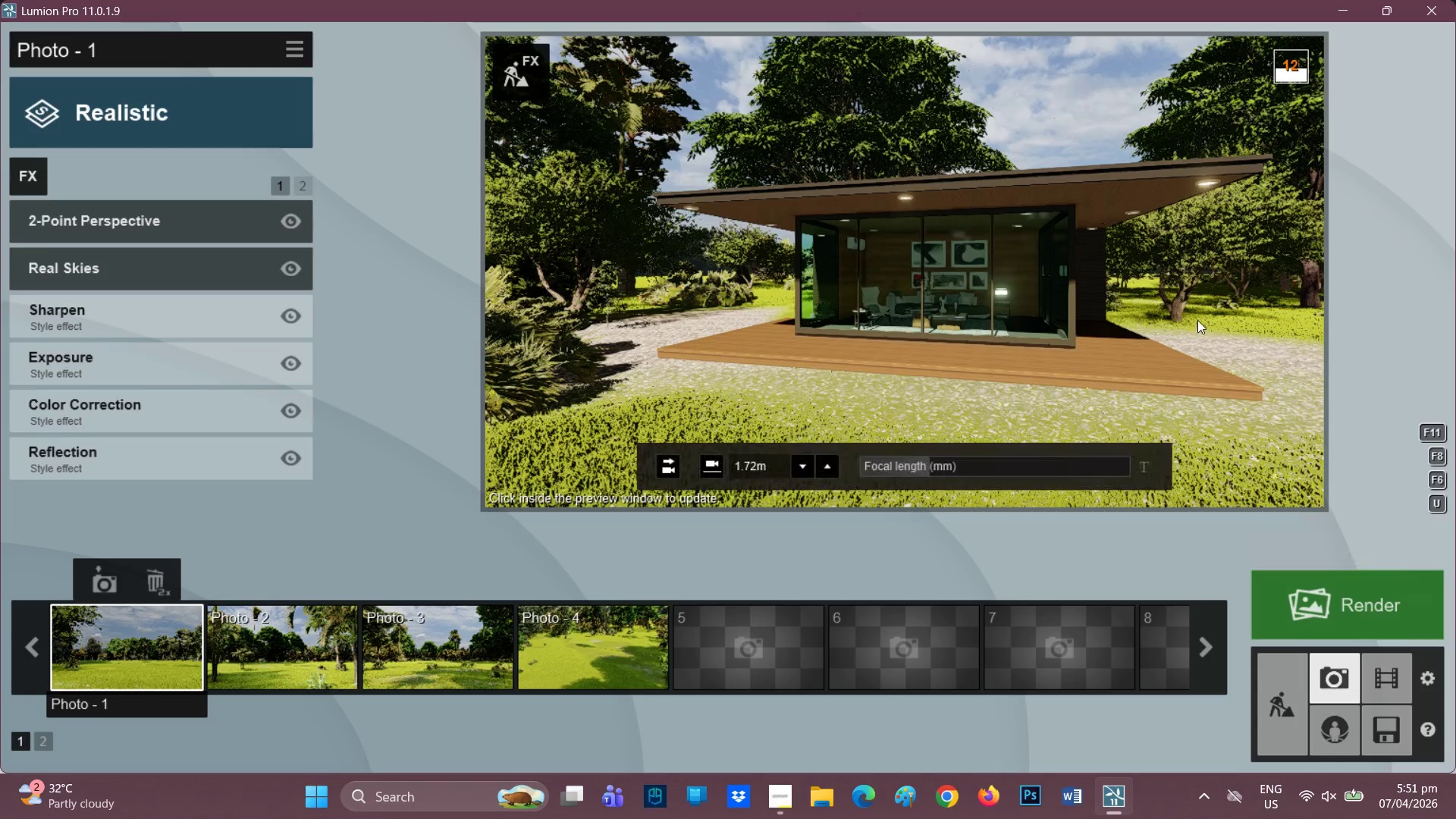 
scroll: coordinate [1099, 281], scroll_direction: up, amount: 1.0
 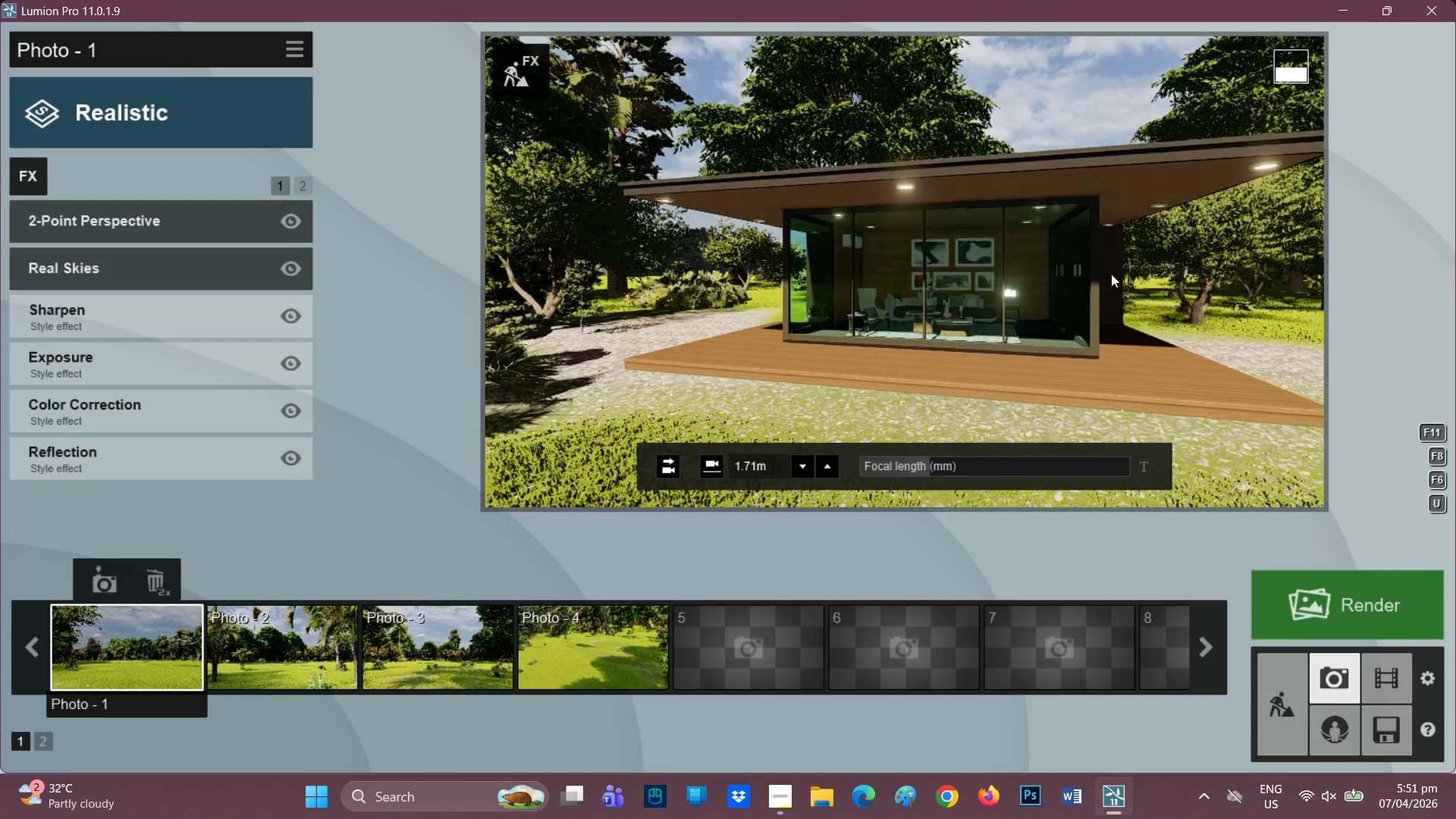 
key(D)
 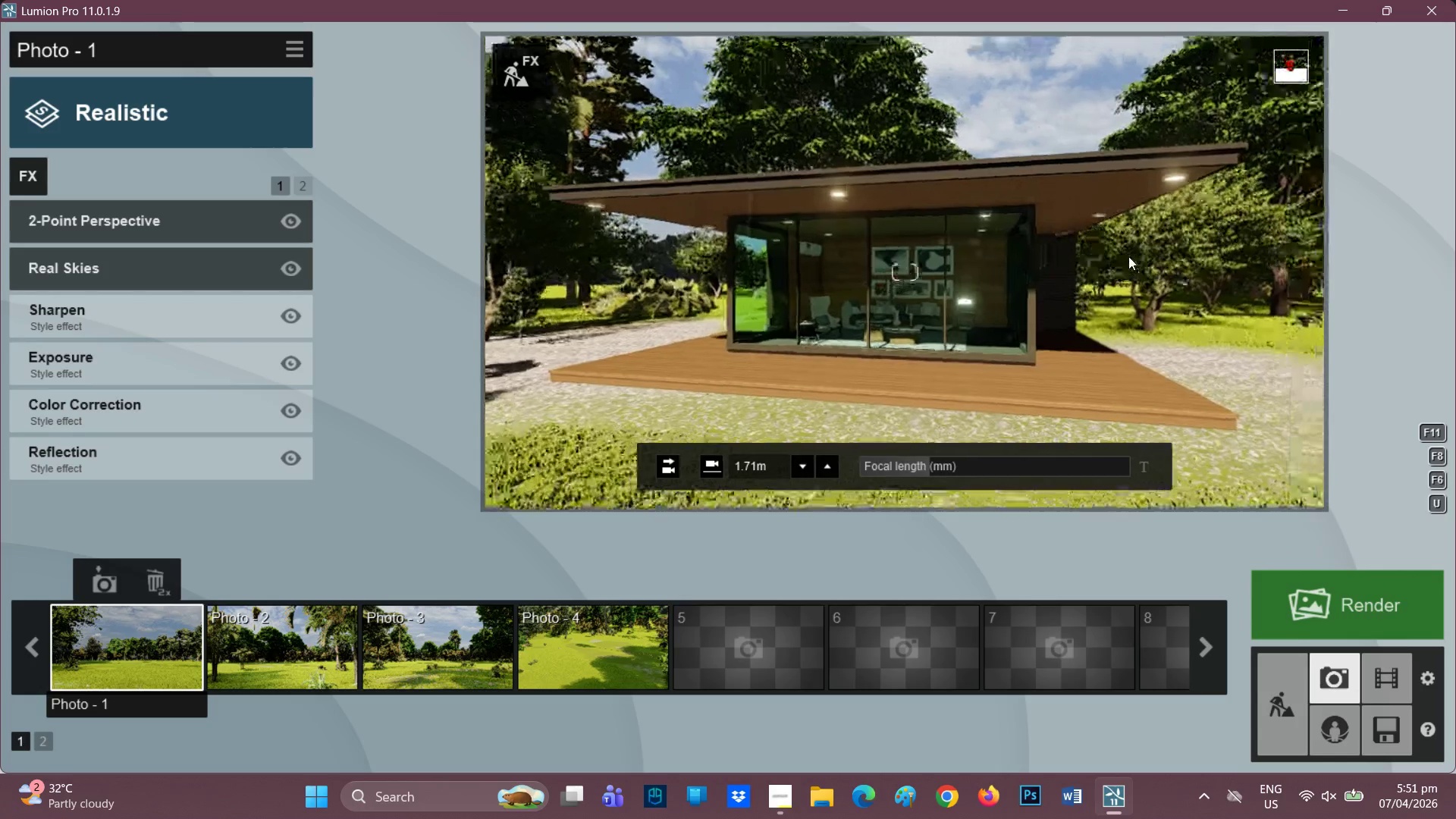 
right_click([1128, 256])
 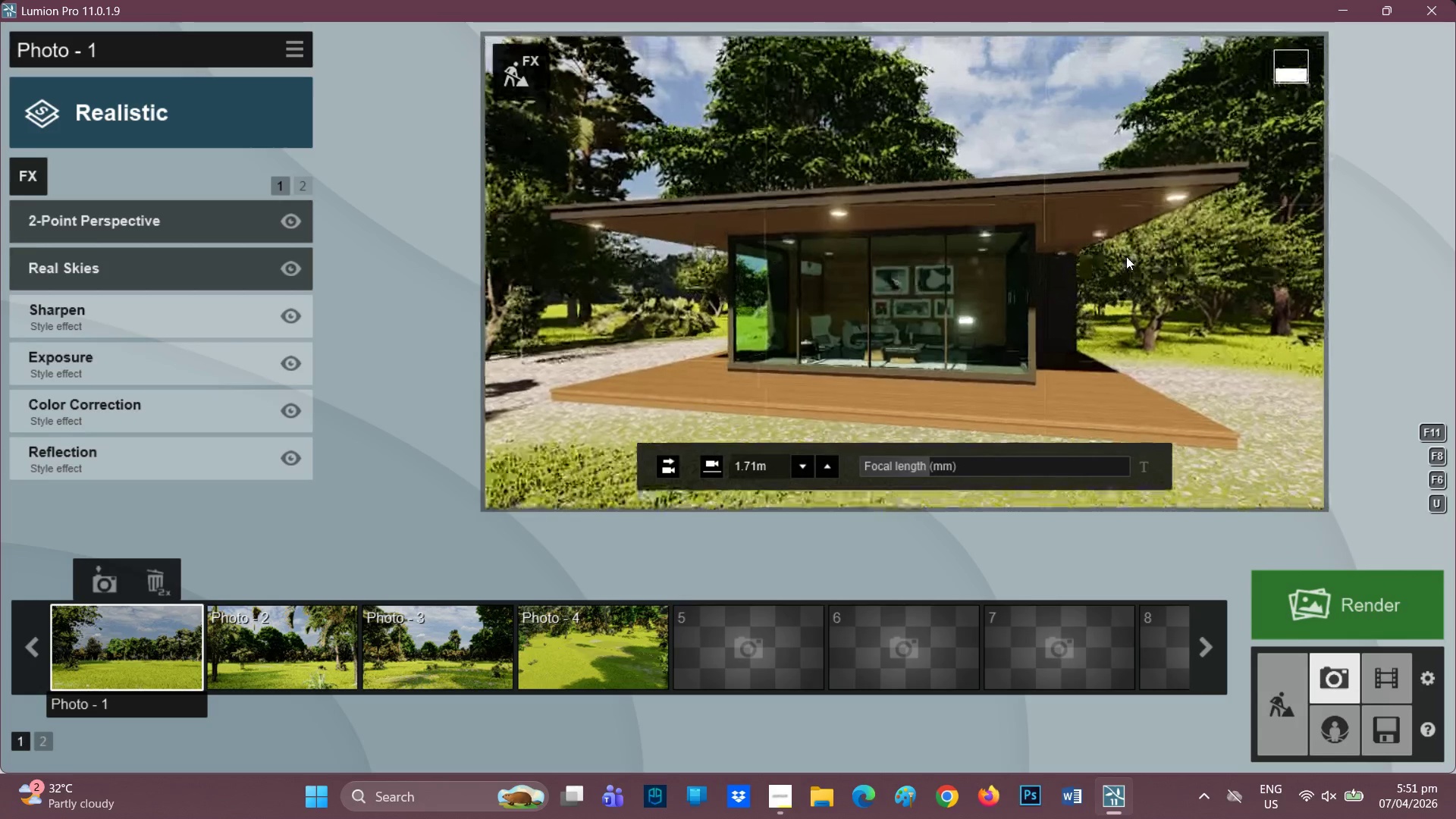 
hold_key(key=A, duration=0.41)
 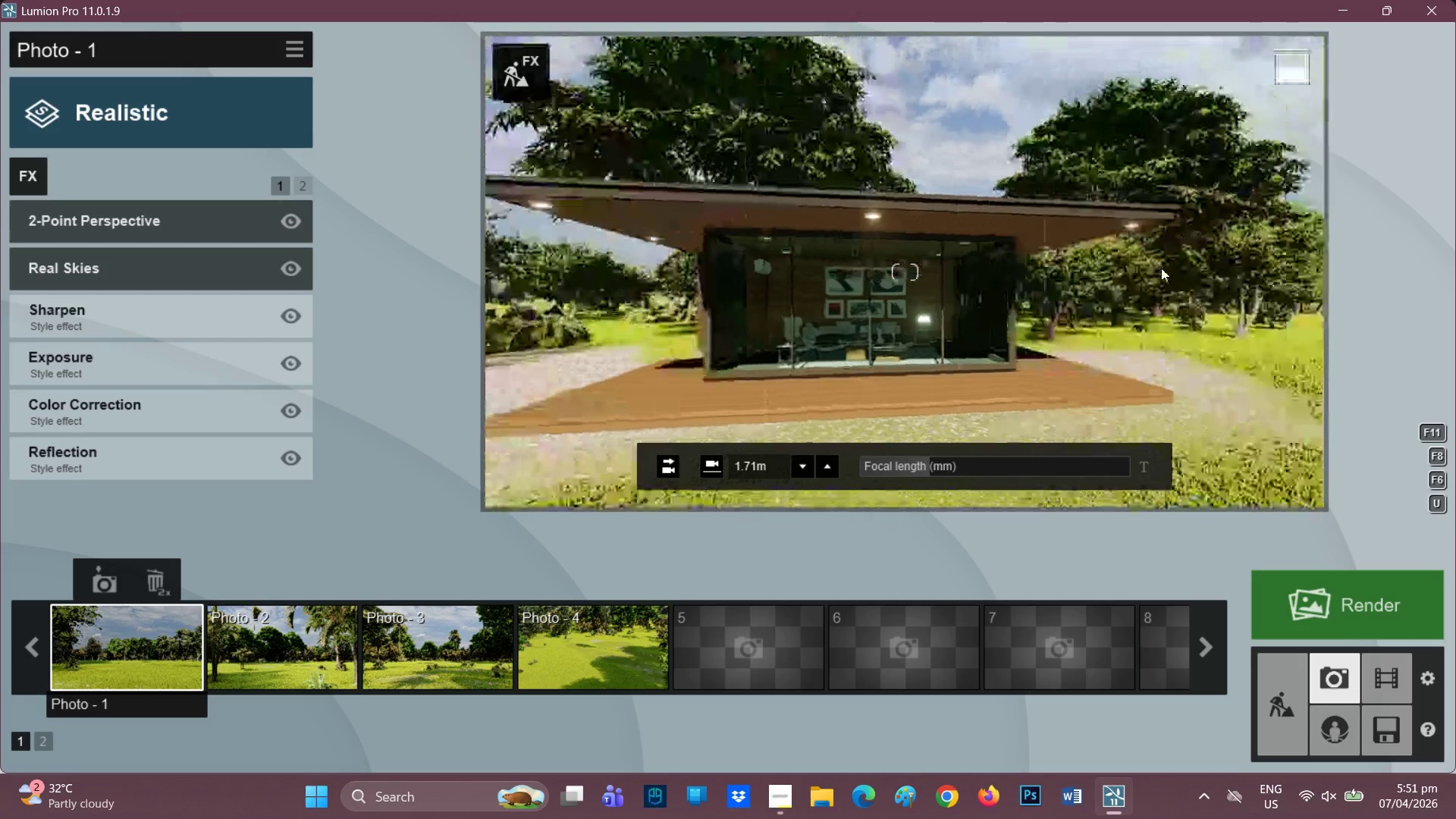 
key(A)
 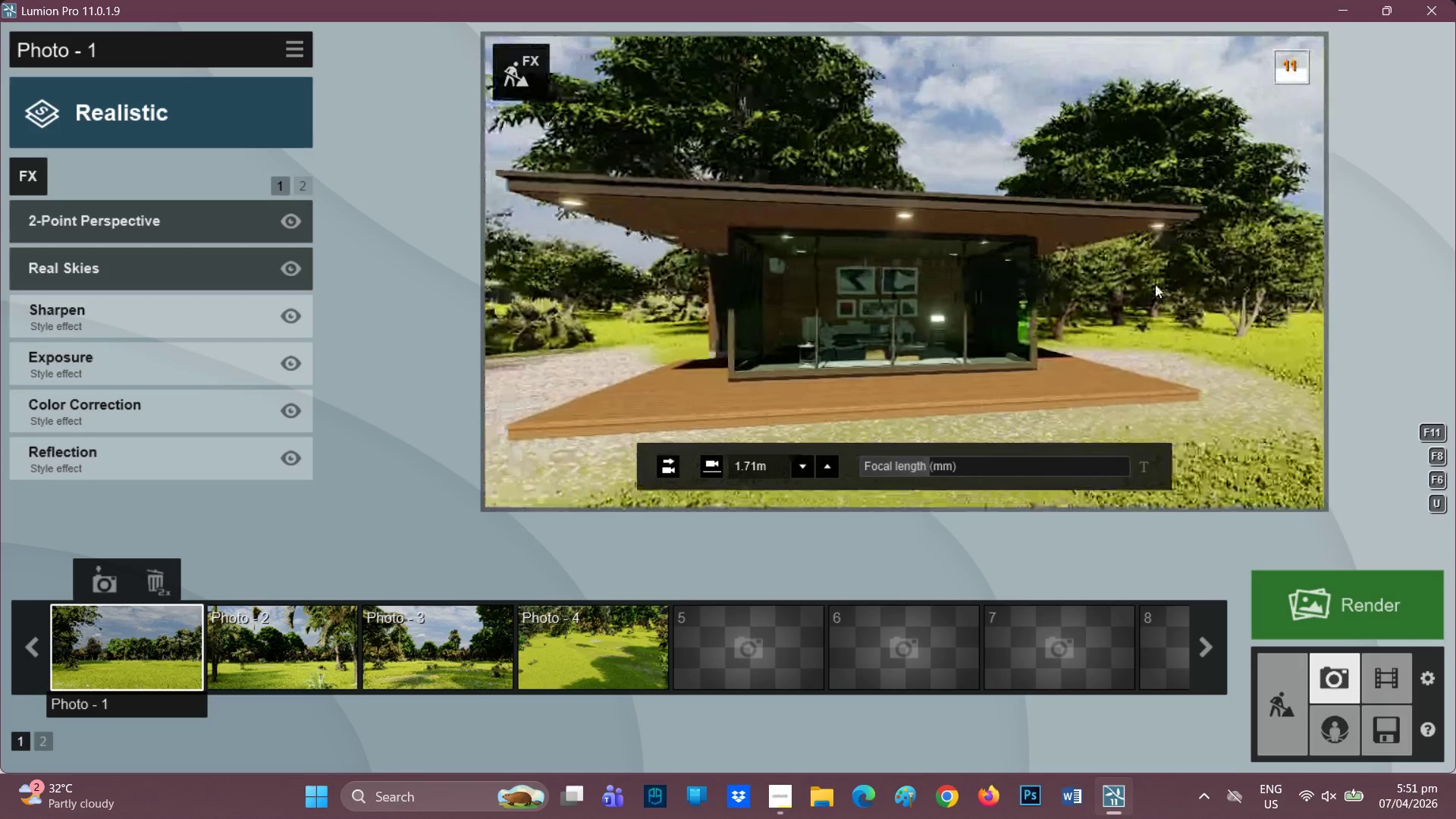 
hold_key(key=A, duration=0.36)
 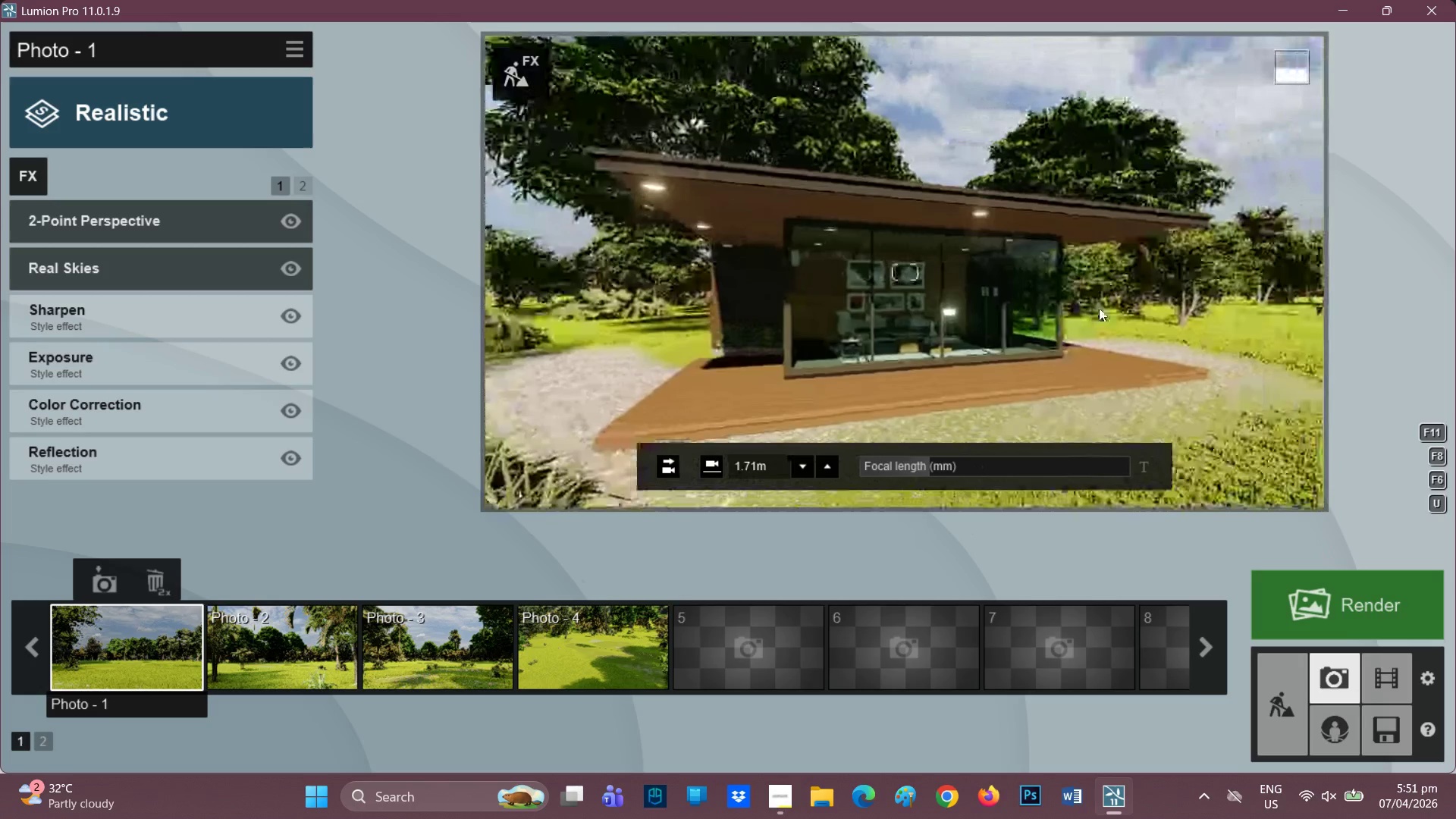 
key(A)
 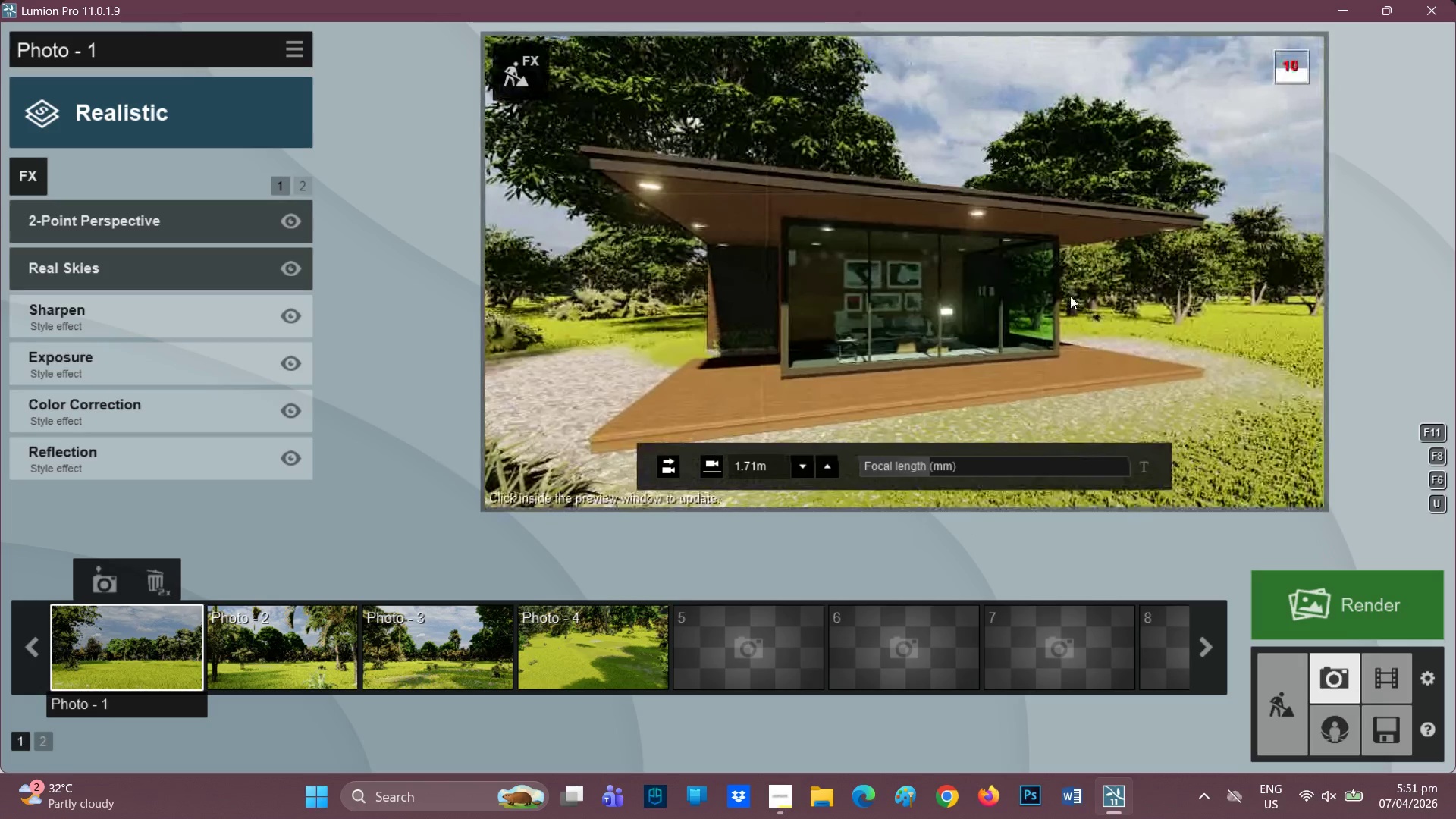 
hold_key(key=D, duration=0.53)
 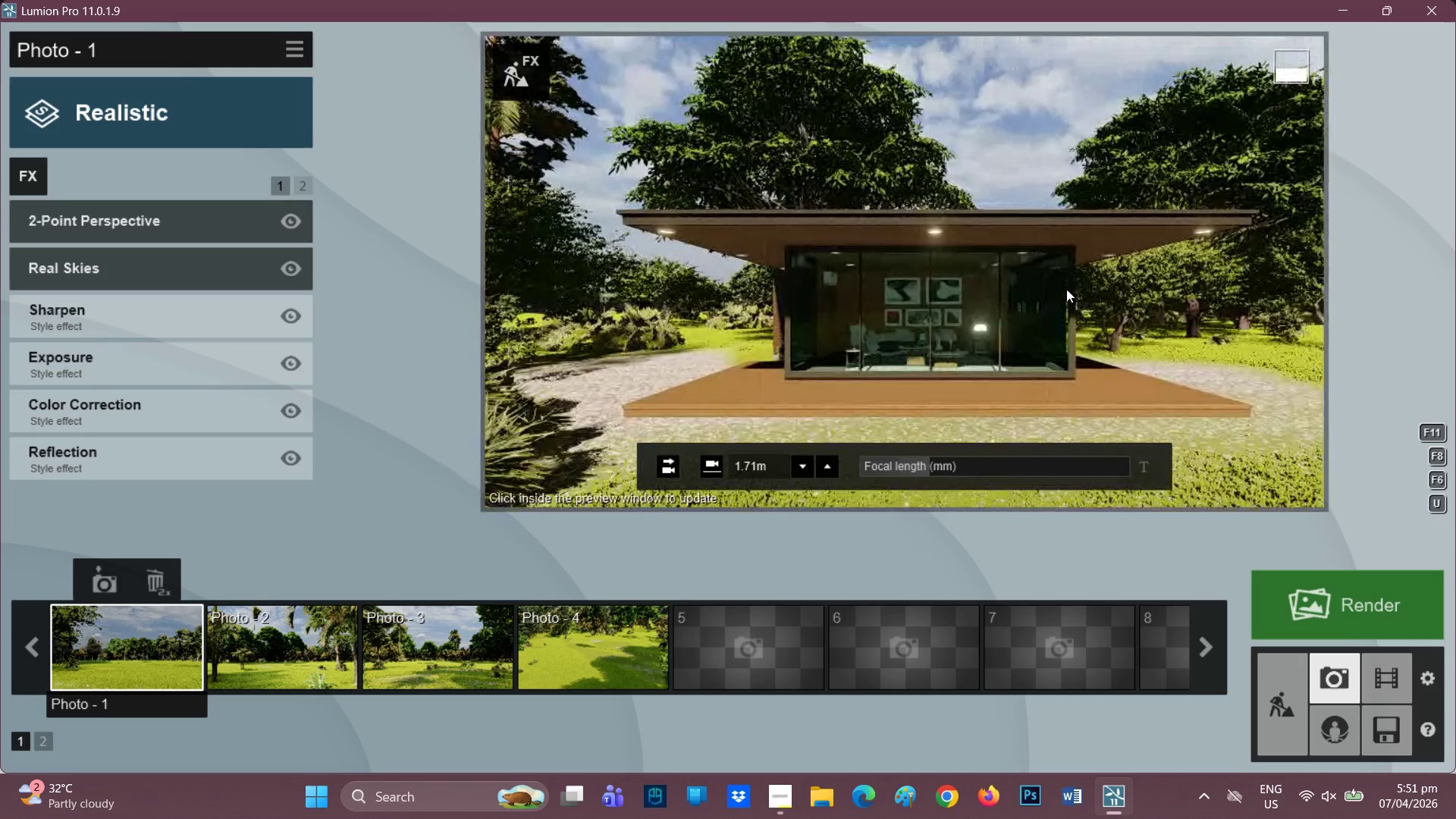 
wait(5.24)
 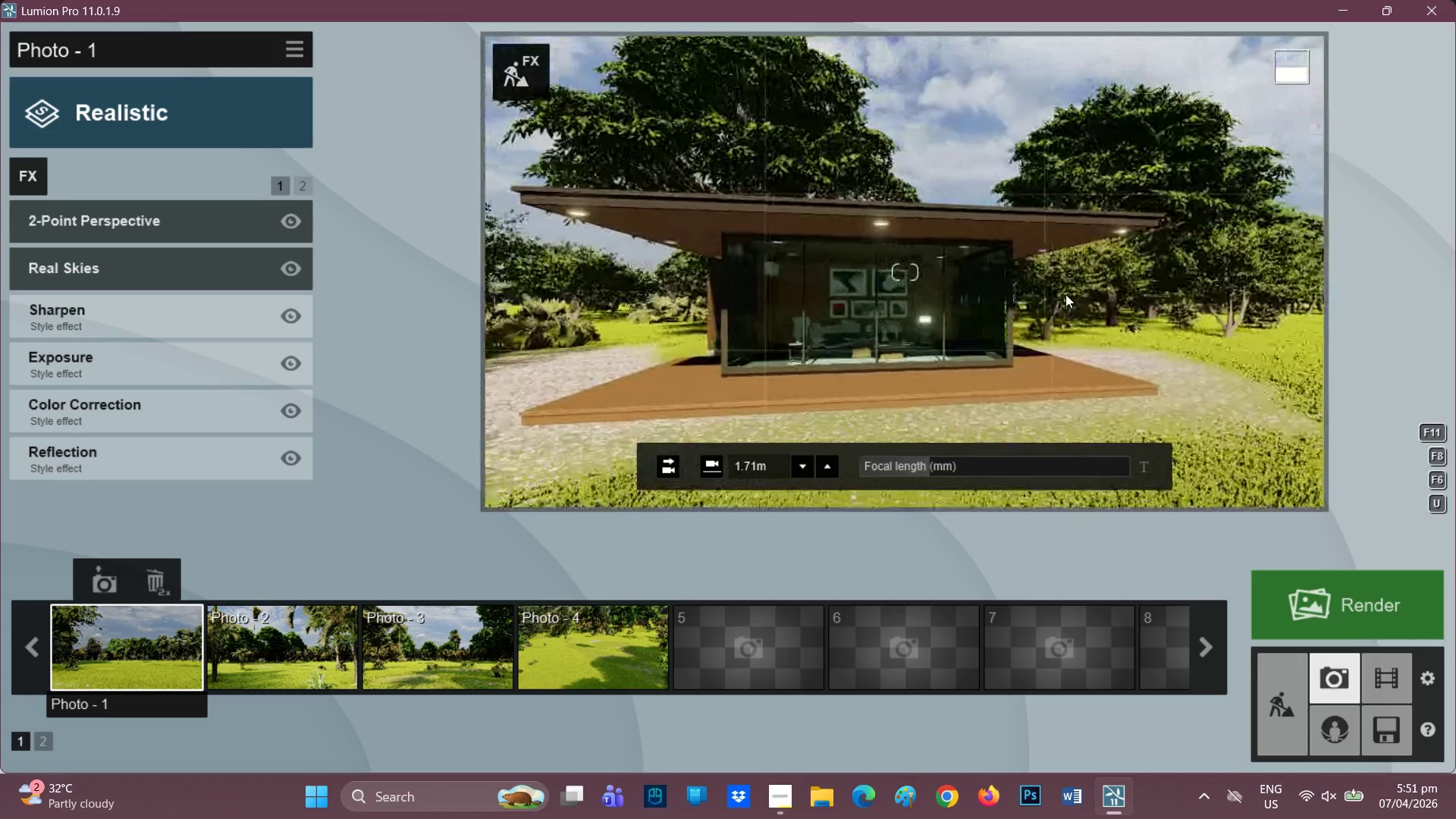 
key(Q)
 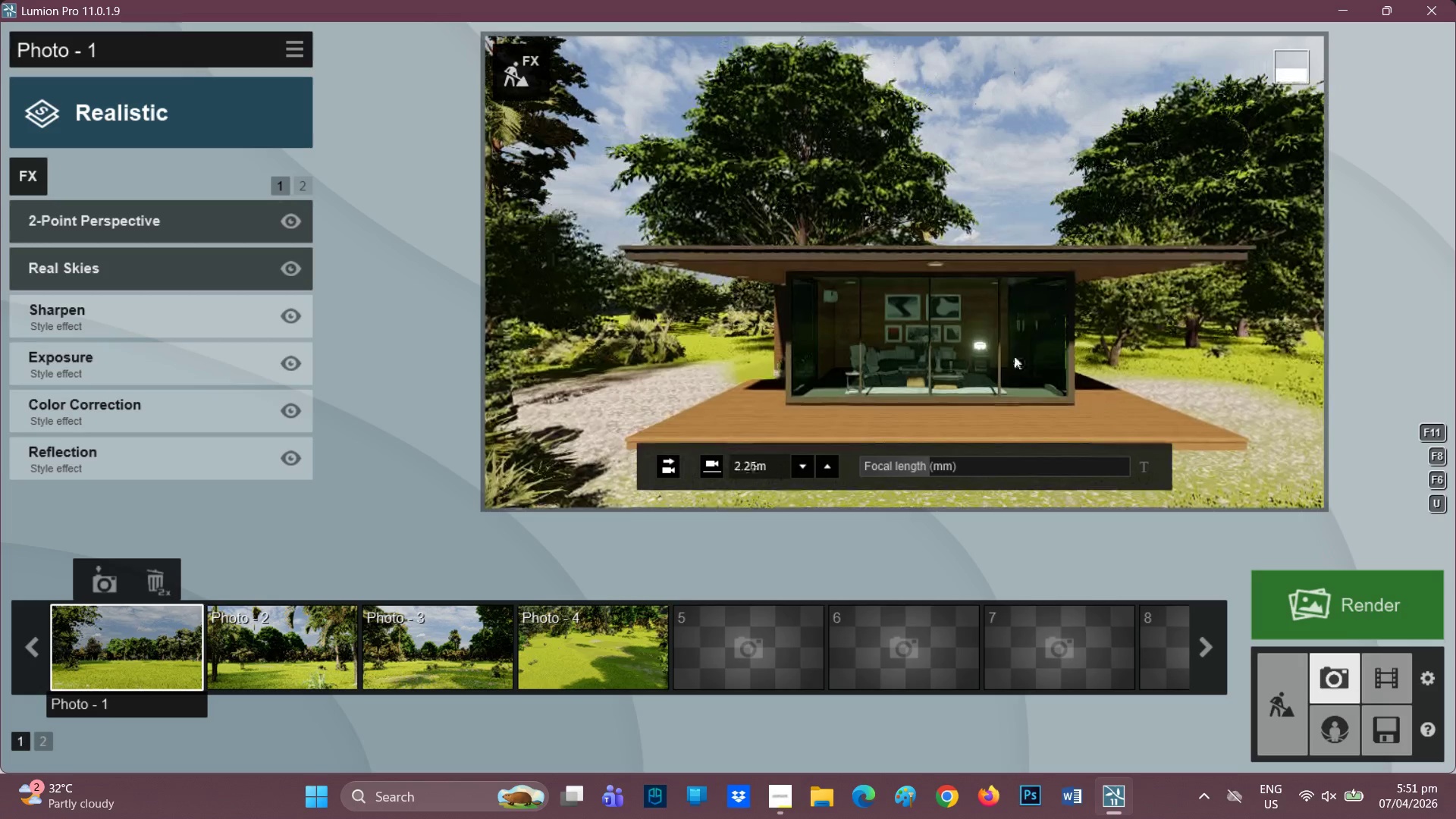 
scroll: coordinate [1003, 387], scroll_direction: up, amount: 2.0
 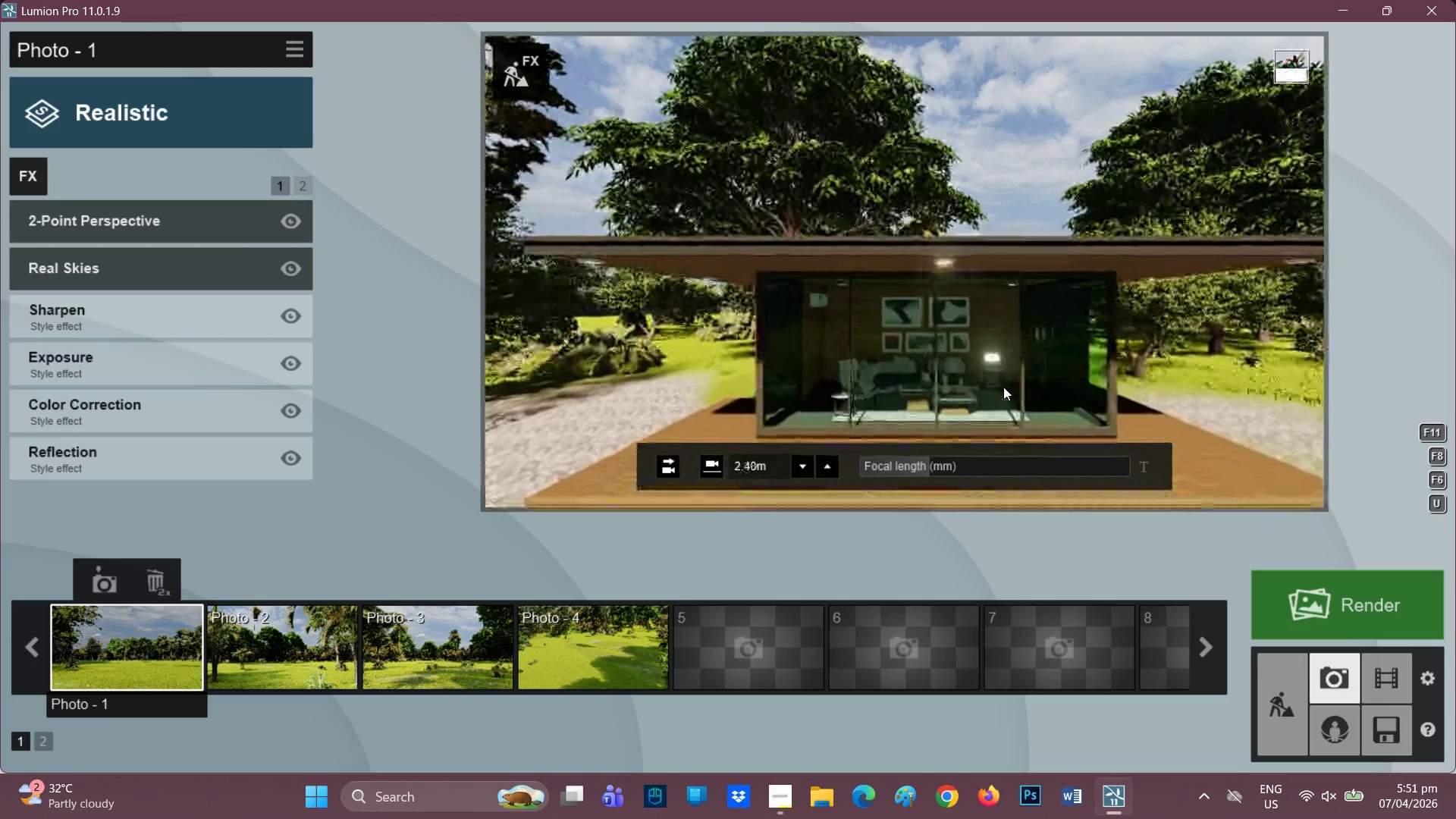 
type(ee)
 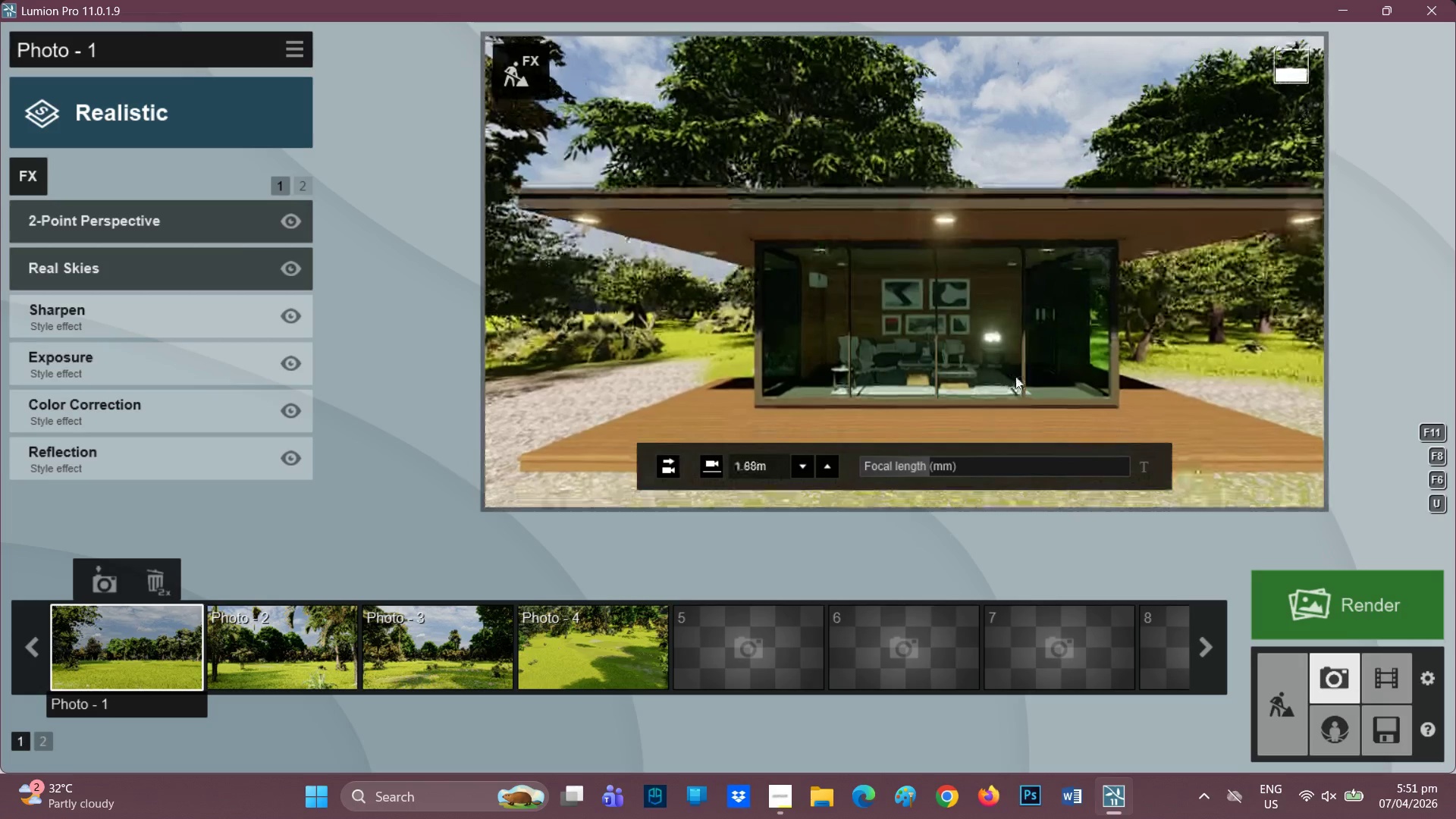 
scroll: coordinate [1015, 378], scroll_direction: down, amount: 1.0
 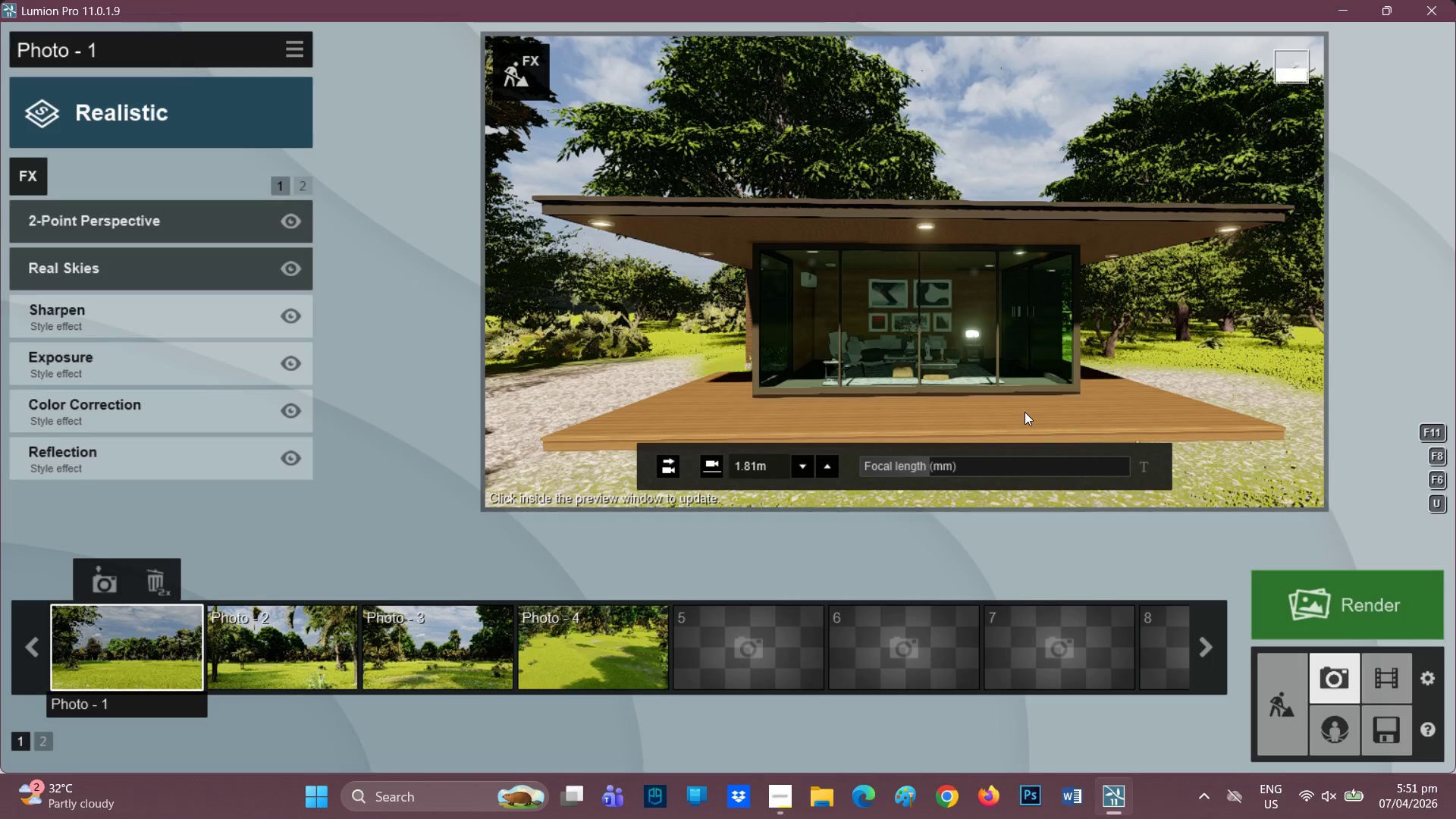 
right_click([1025, 412])
 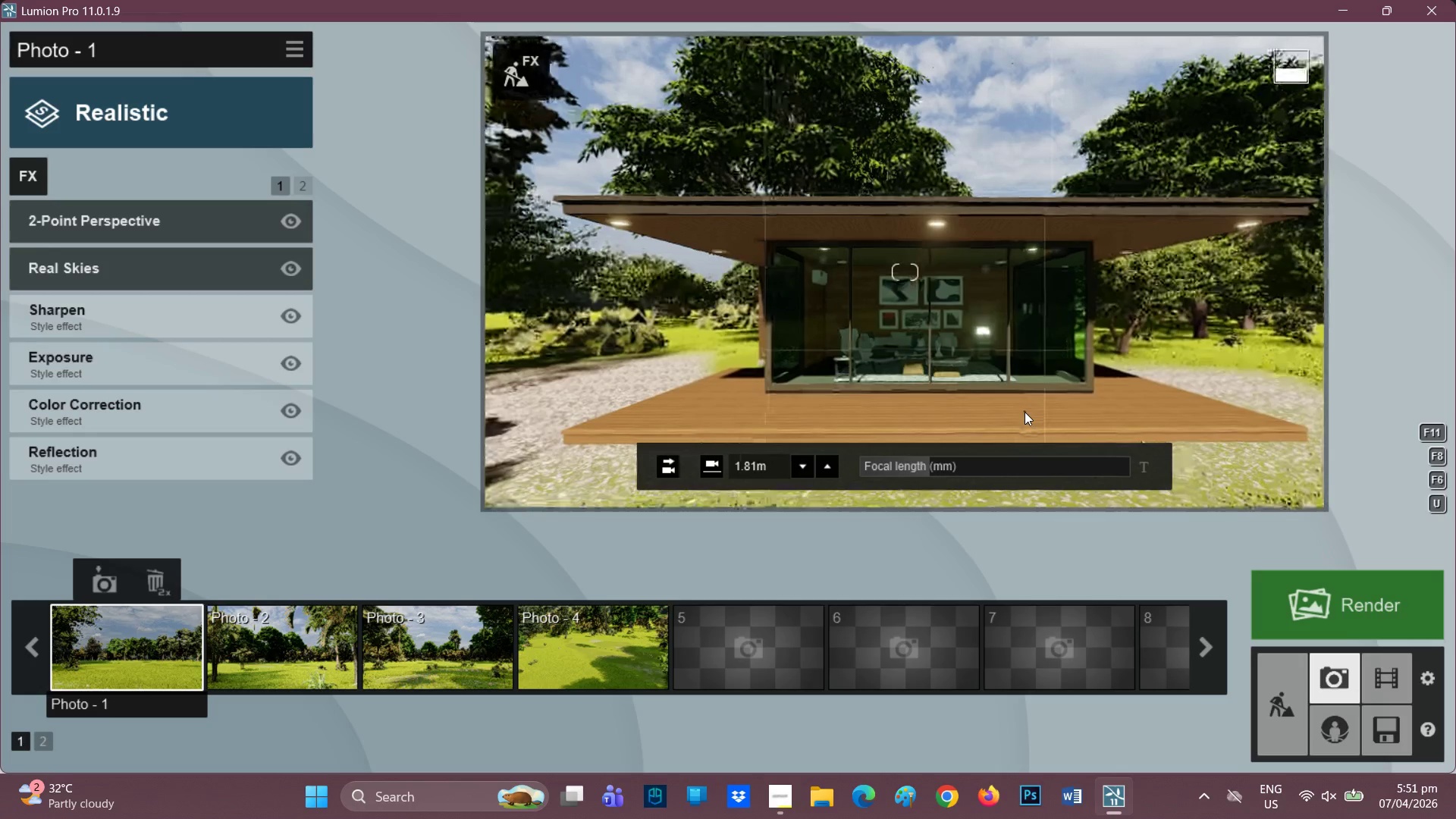 
type(da)
 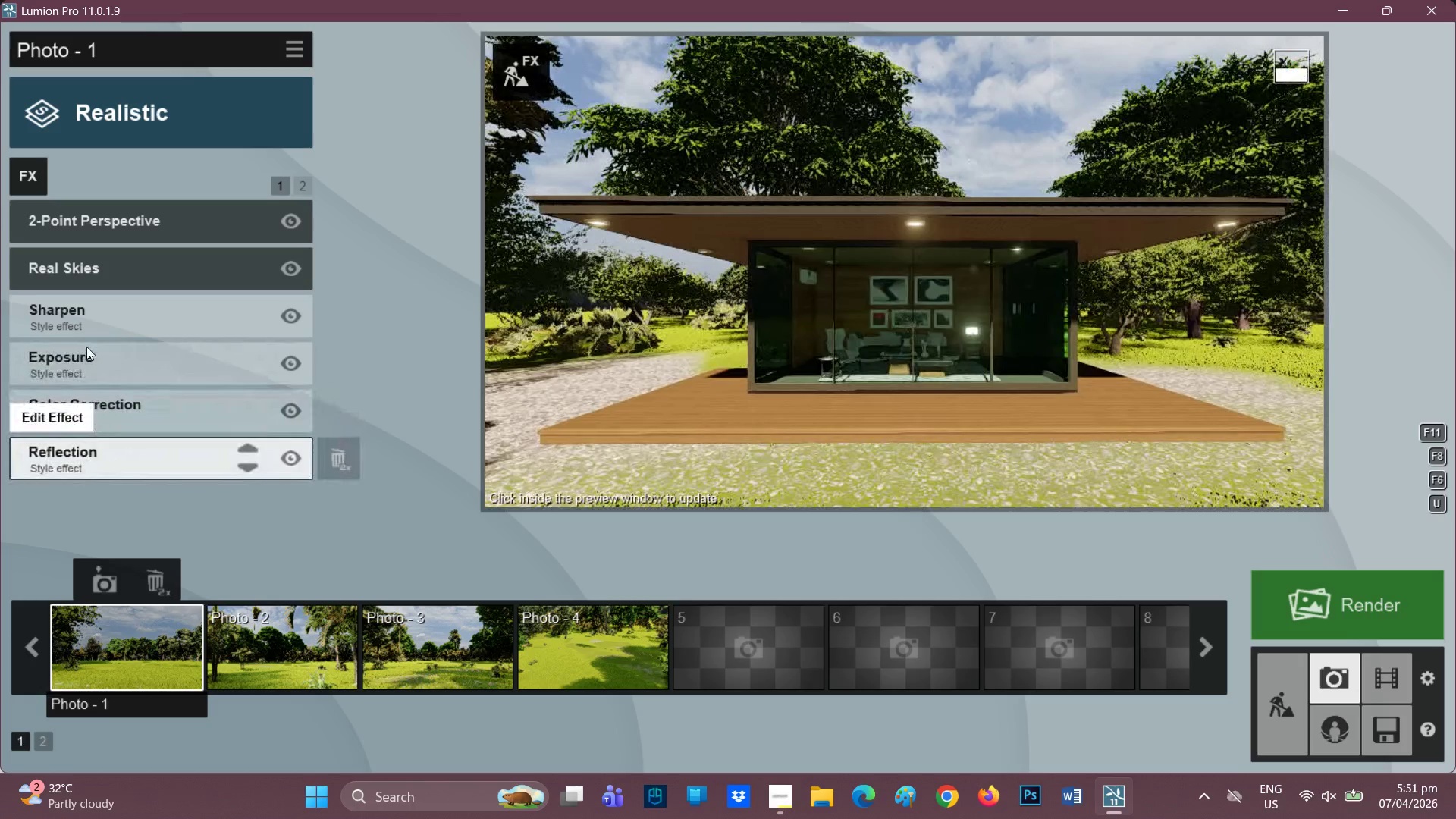 
left_click([86, 261])
 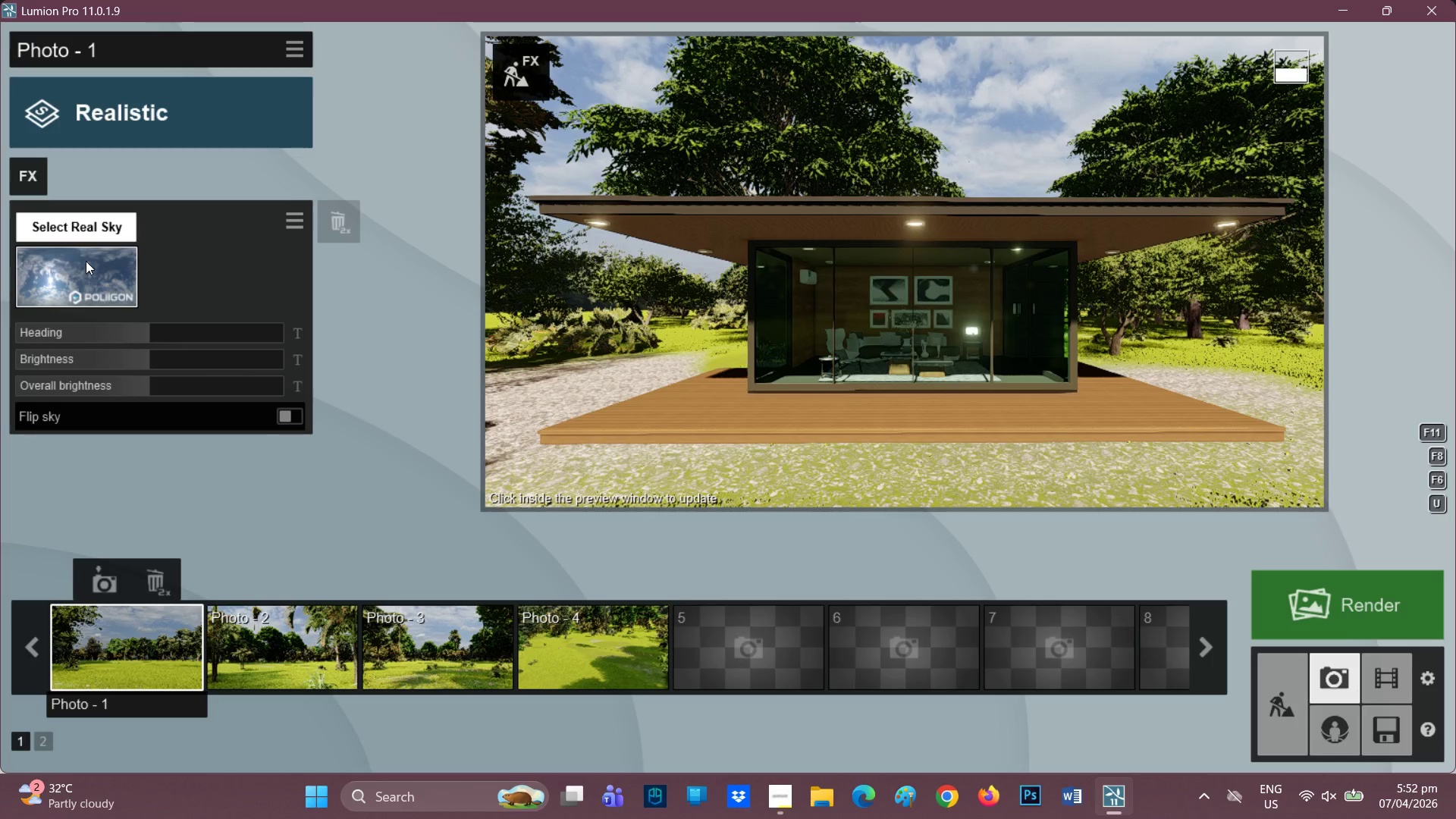 
wait(17.89)
 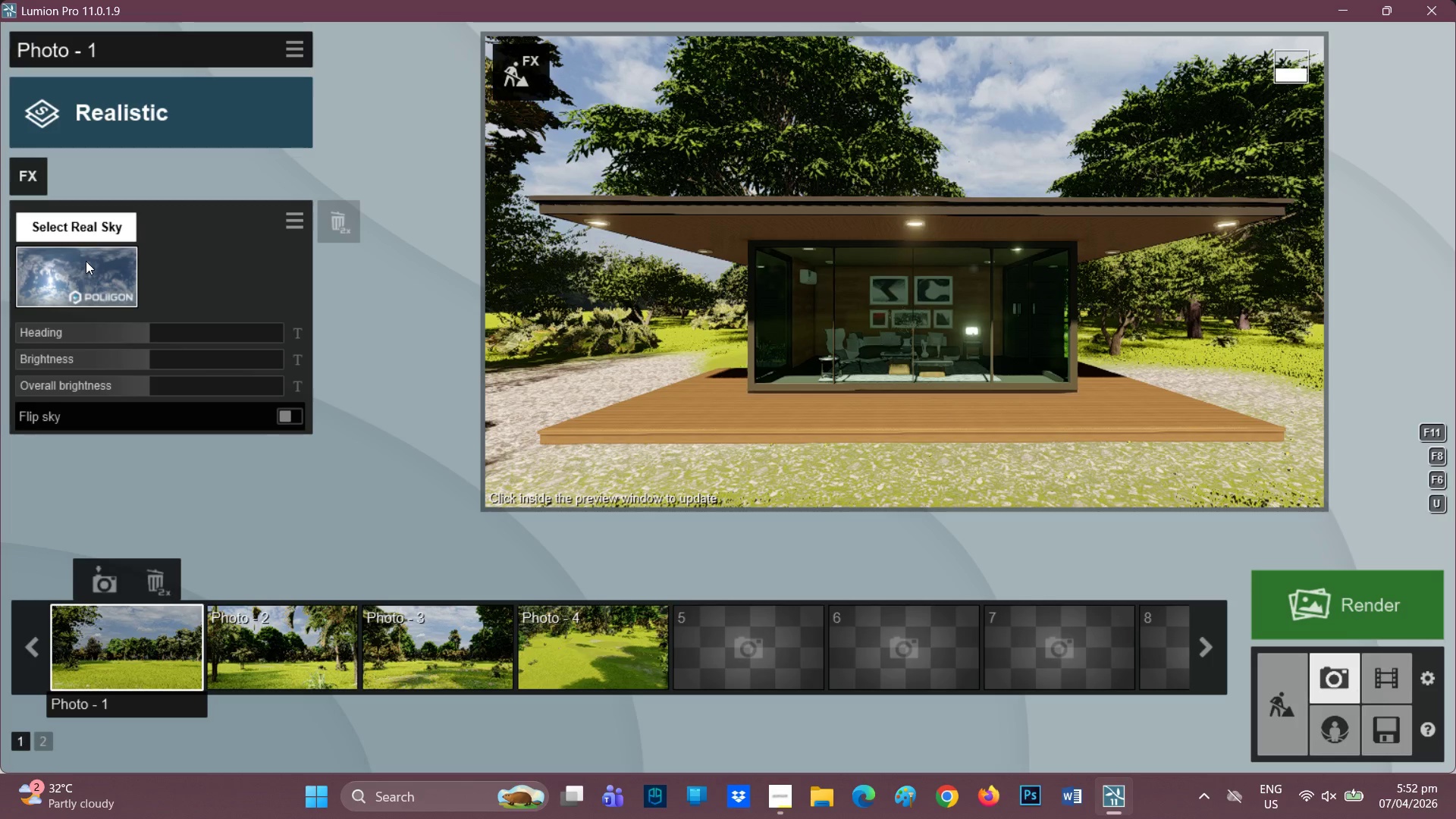 
left_click_drag(start_coordinate=[142, 359], to_coordinate=[85, 347])
 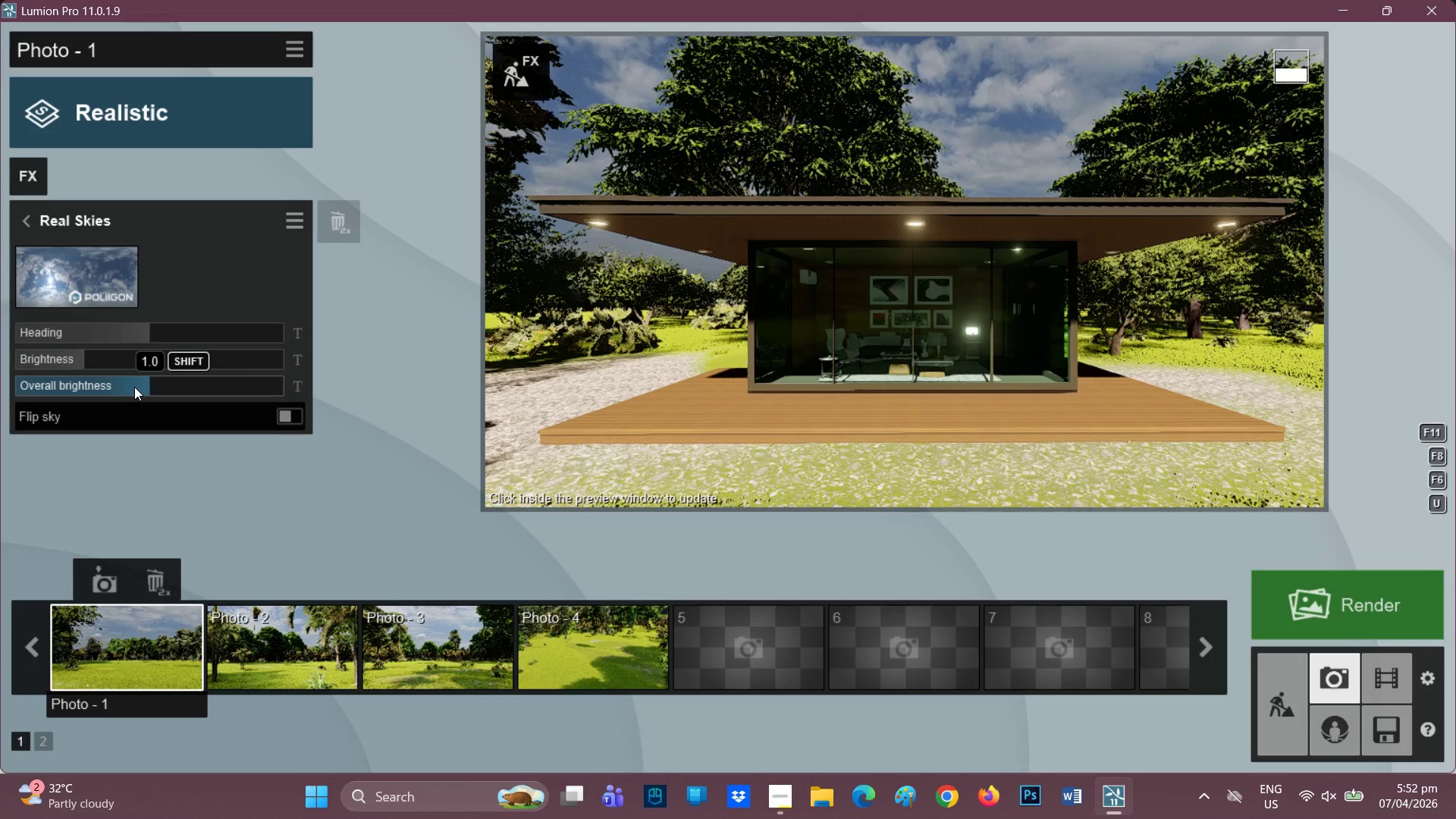 
left_click_drag(start_coordinate=[133, 387], to_coordinate=[145, 372])
 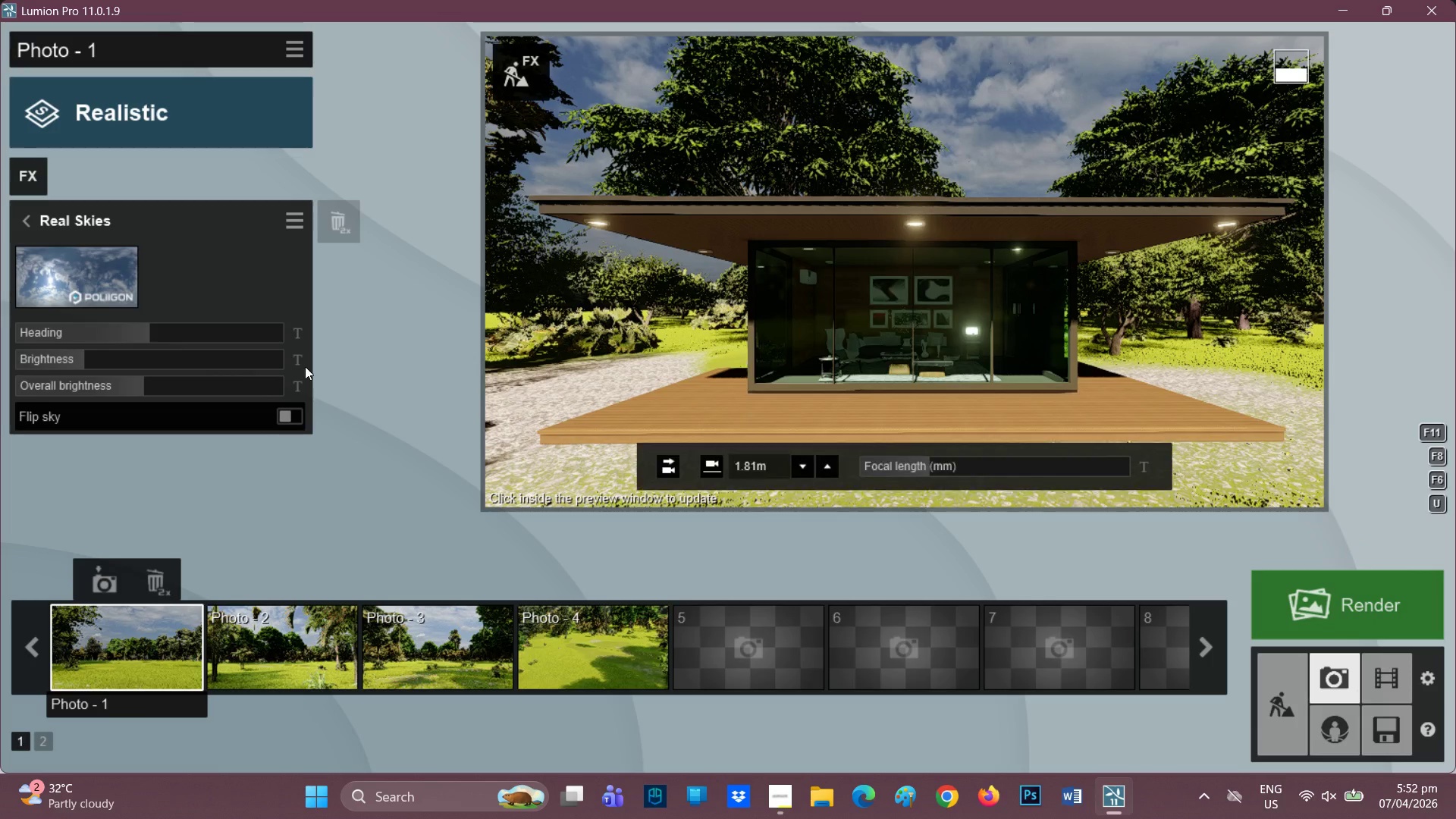 
left_click_drag(start_coordinate=[89, 359], to_coordinate=[105, 361])
 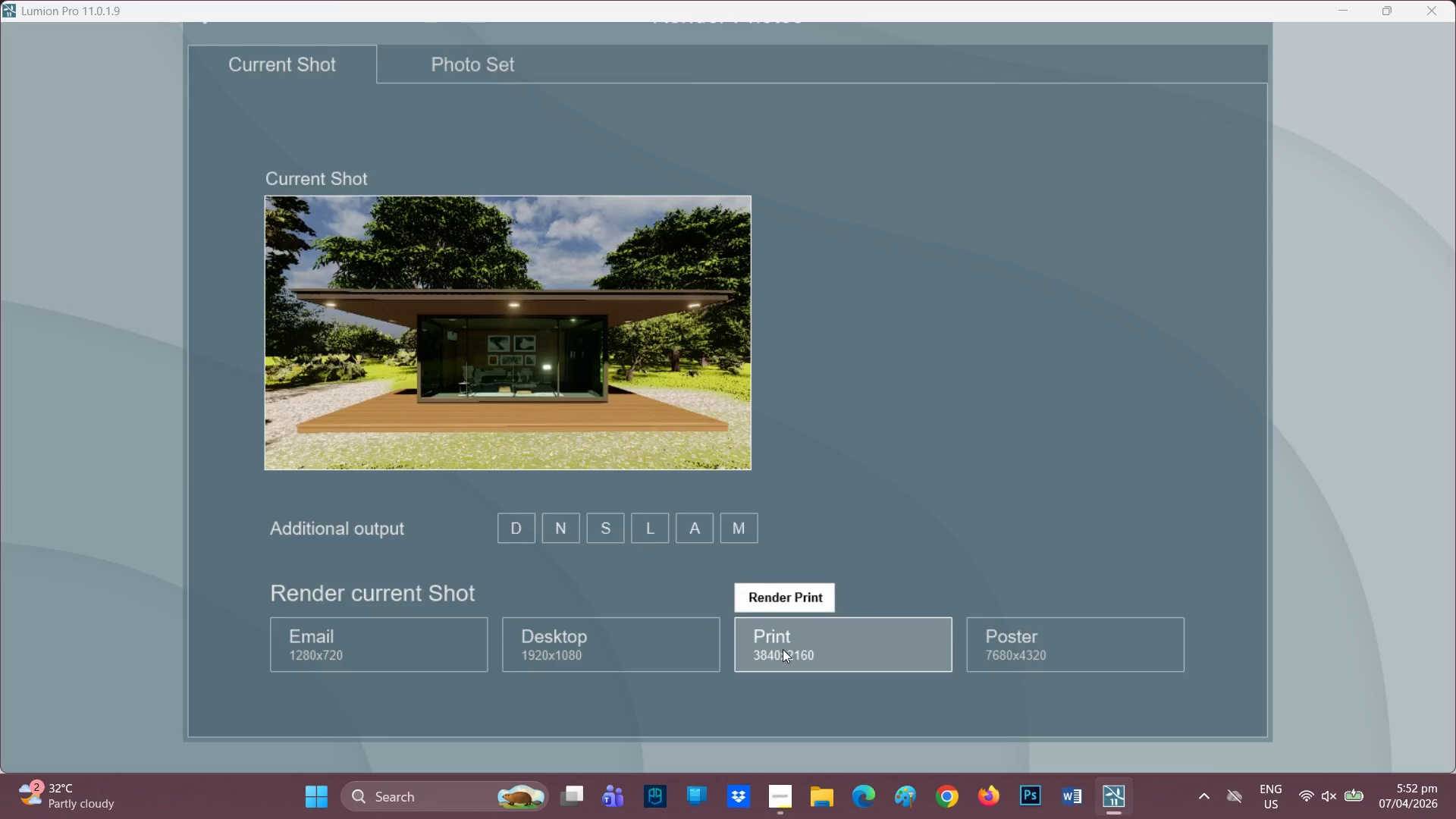 
wait(6.95)
 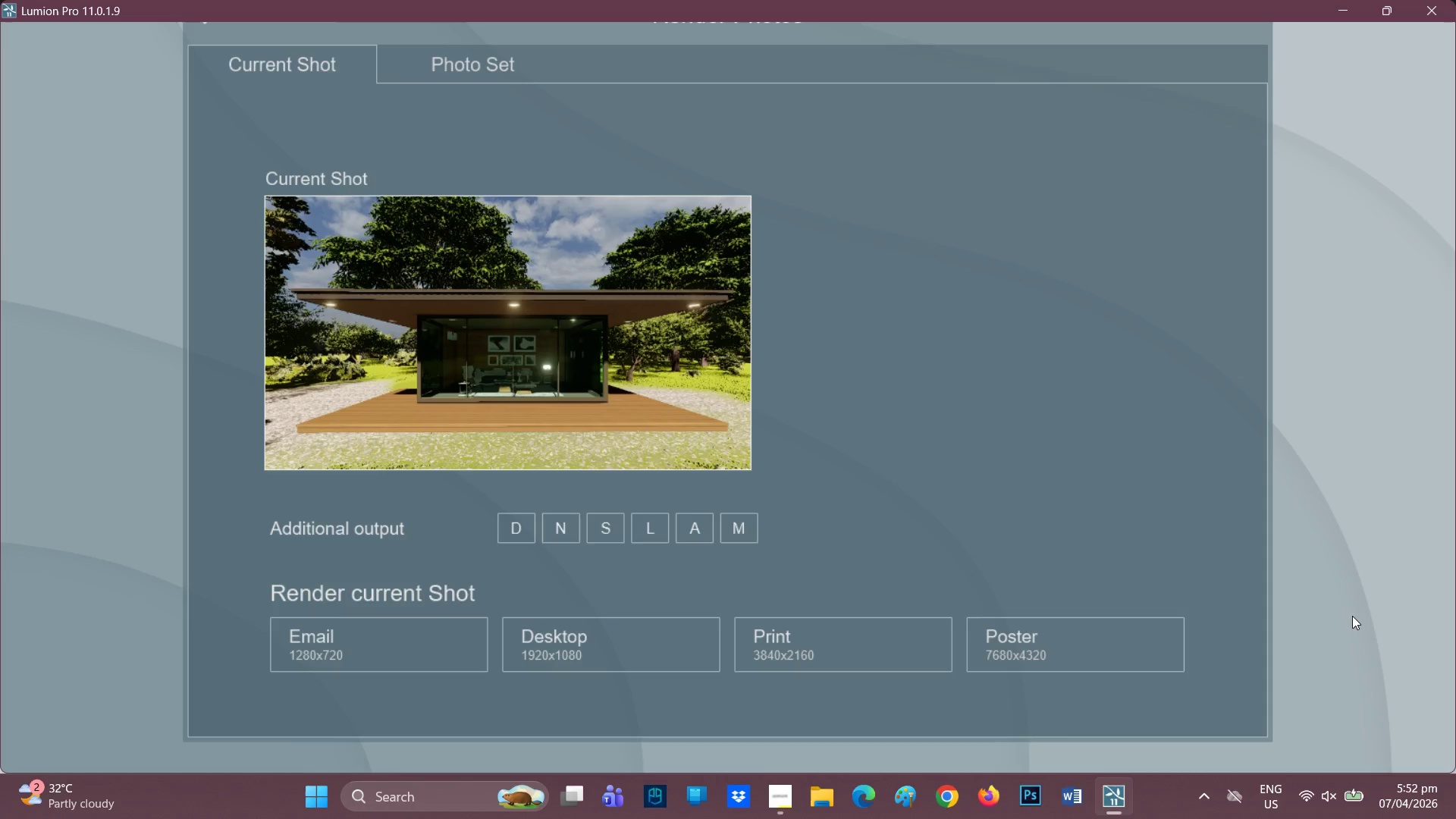 
scroll: coordinate [458, 246], scroll_direction: down, amount: 5.0
 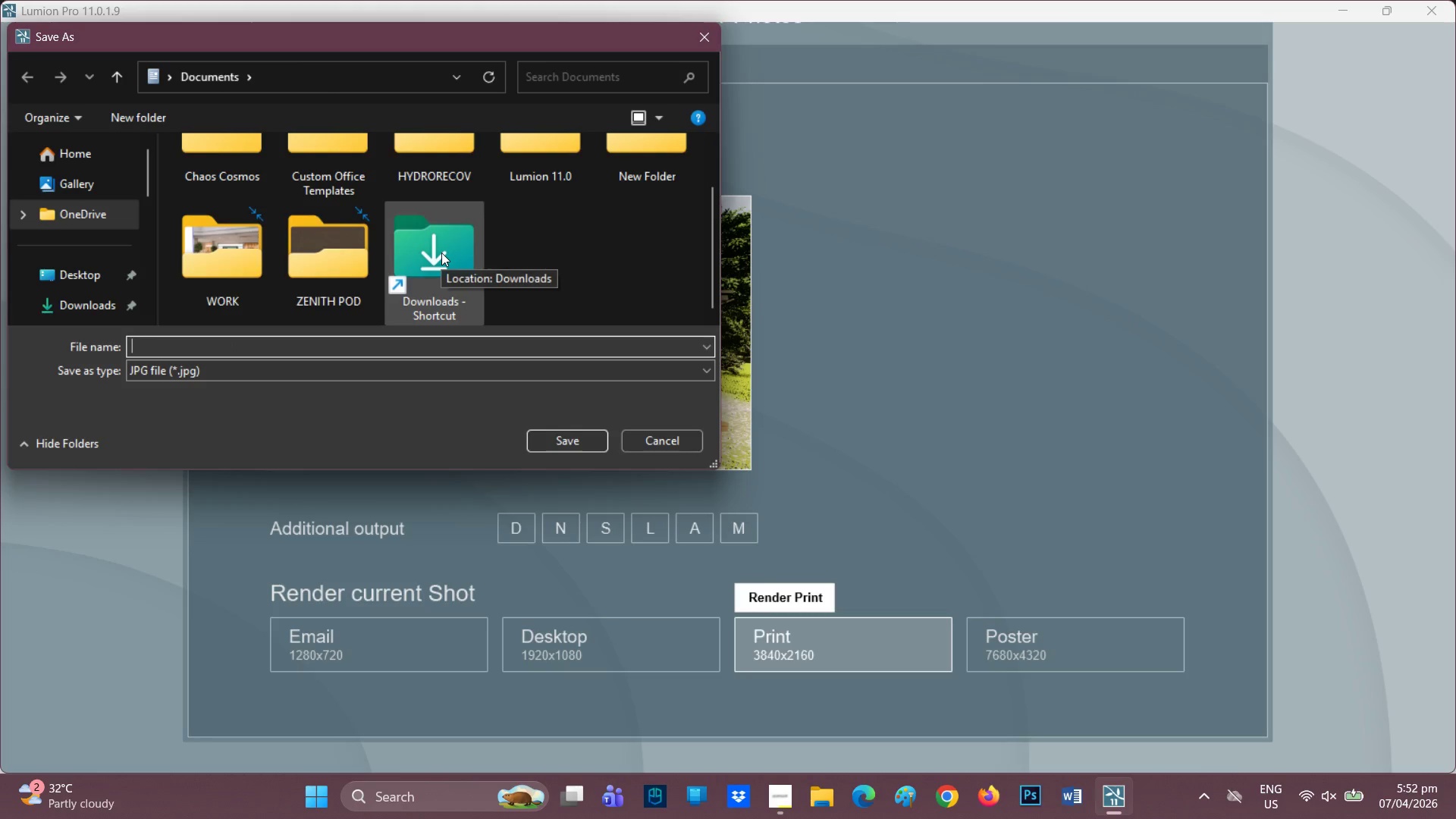 
type(S)
key(Backspace)
type(ze)
key(Backspace)
key(Backspace)
type(S)
key(Backspace)
type(ZENITH FRONT VIEW)
 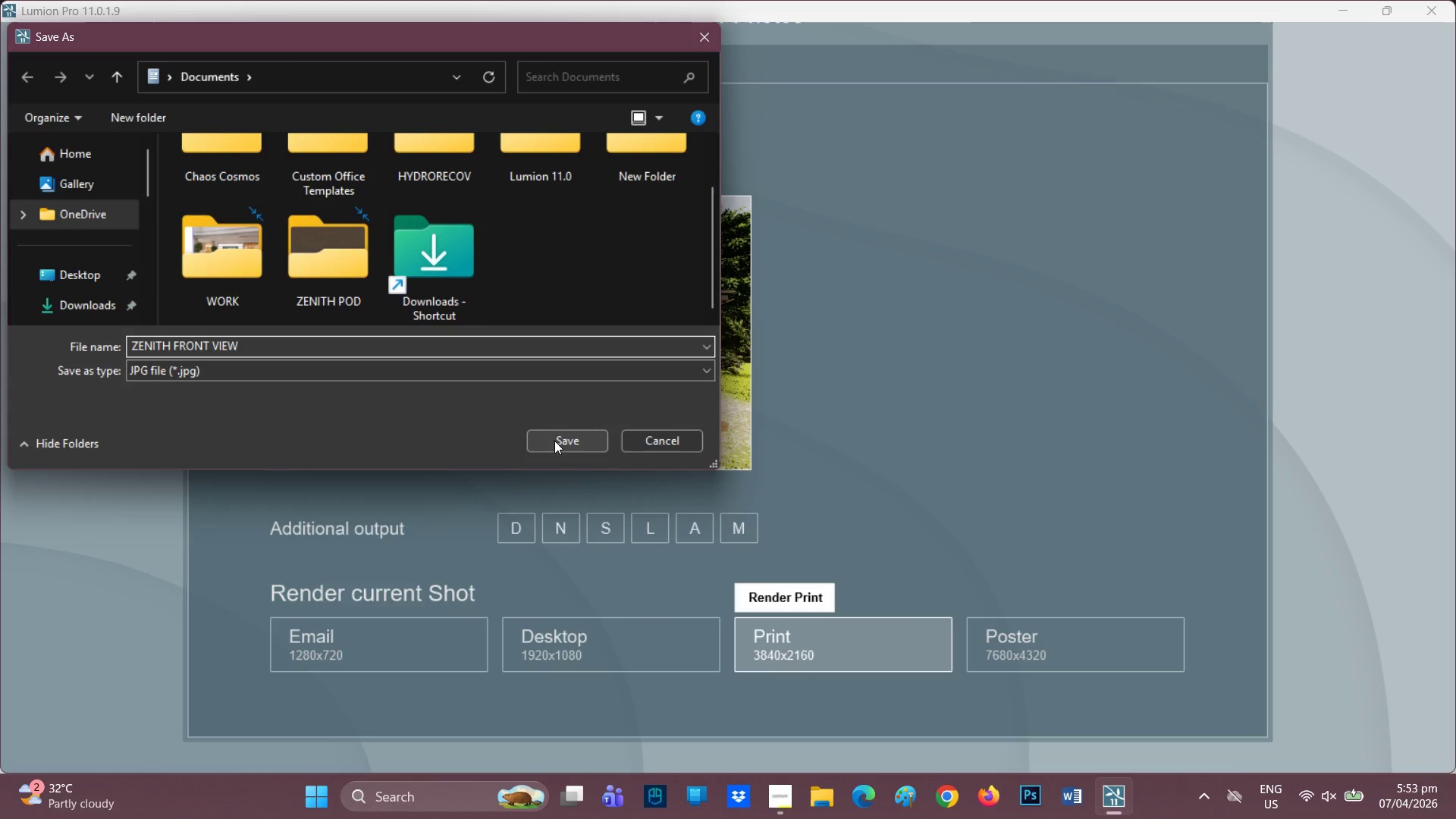 
scroll: coordinate [517, 249], scroll_direction: down, amount: 3.0
 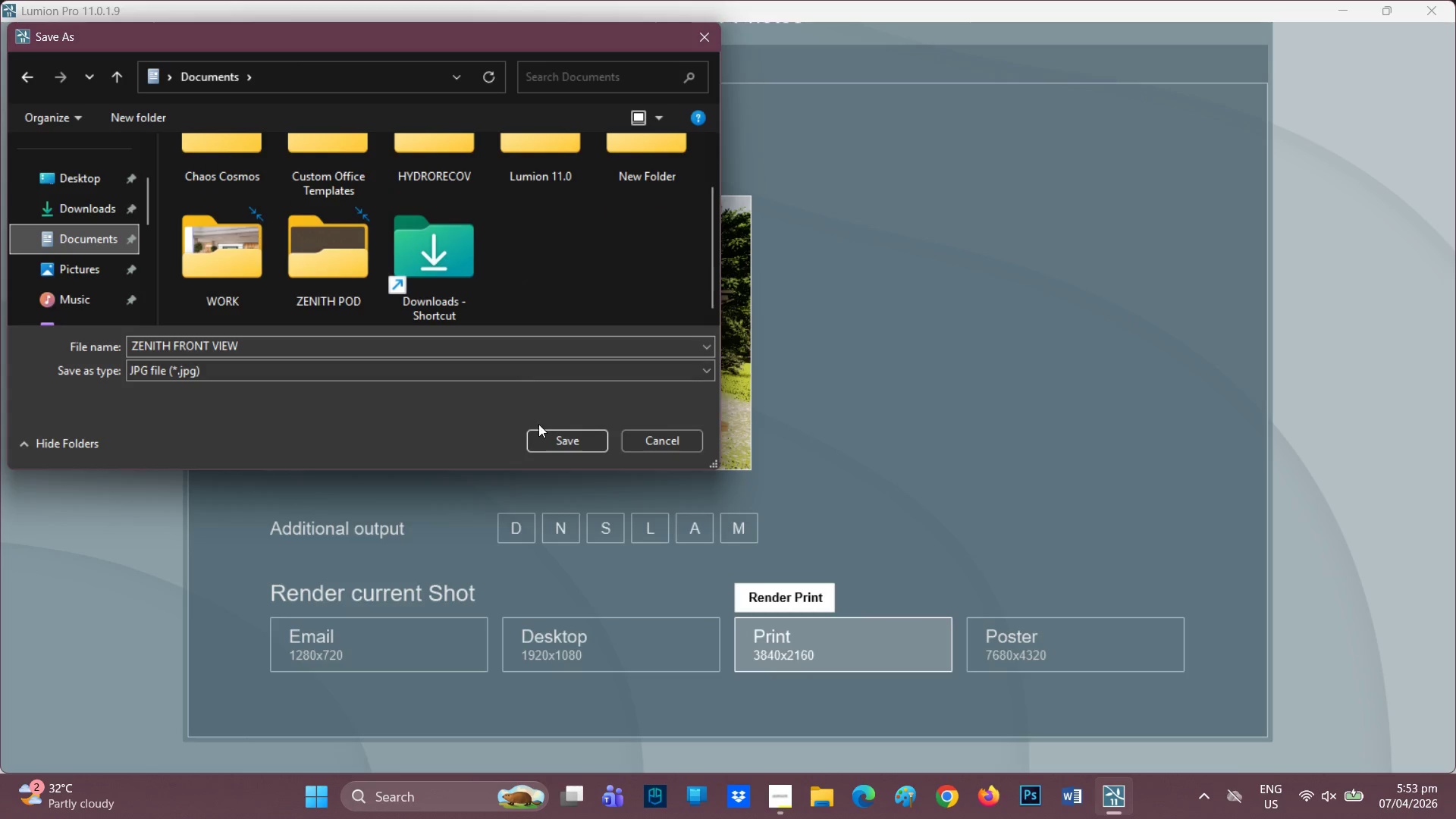 
left_click([553, 444])
 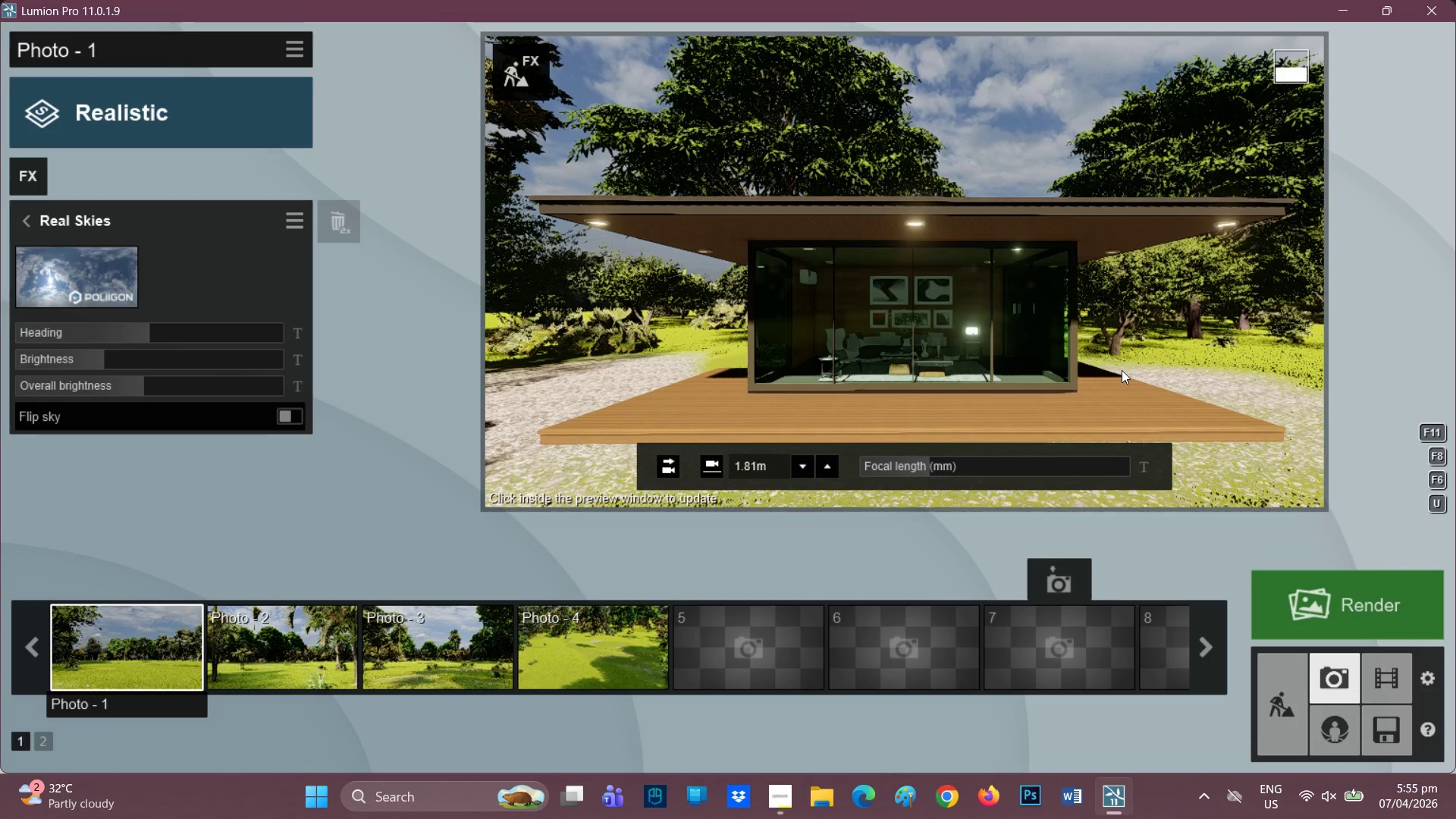 
wait(147.39)
 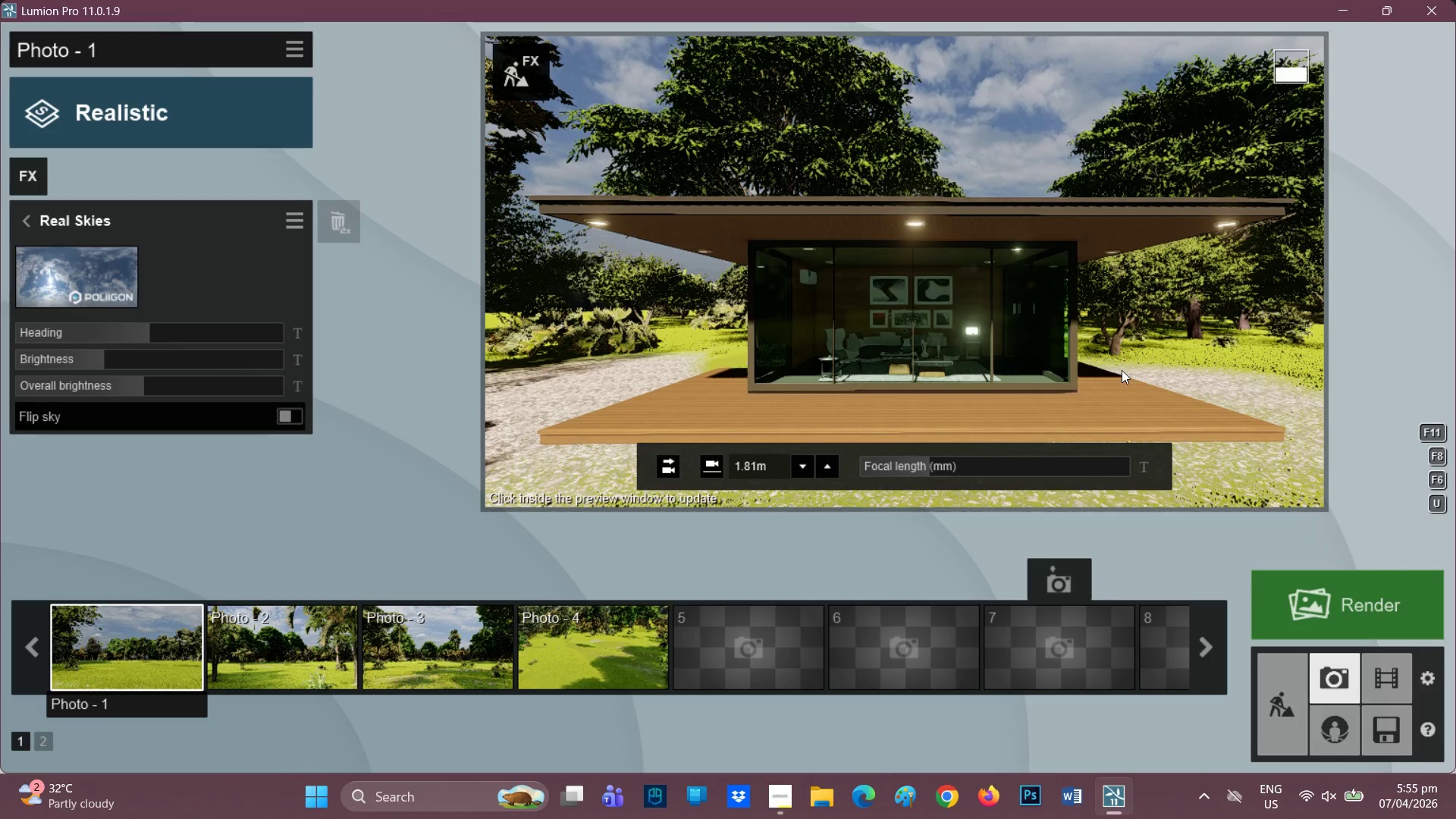 
hold_key(key=A, duration=0.81)
 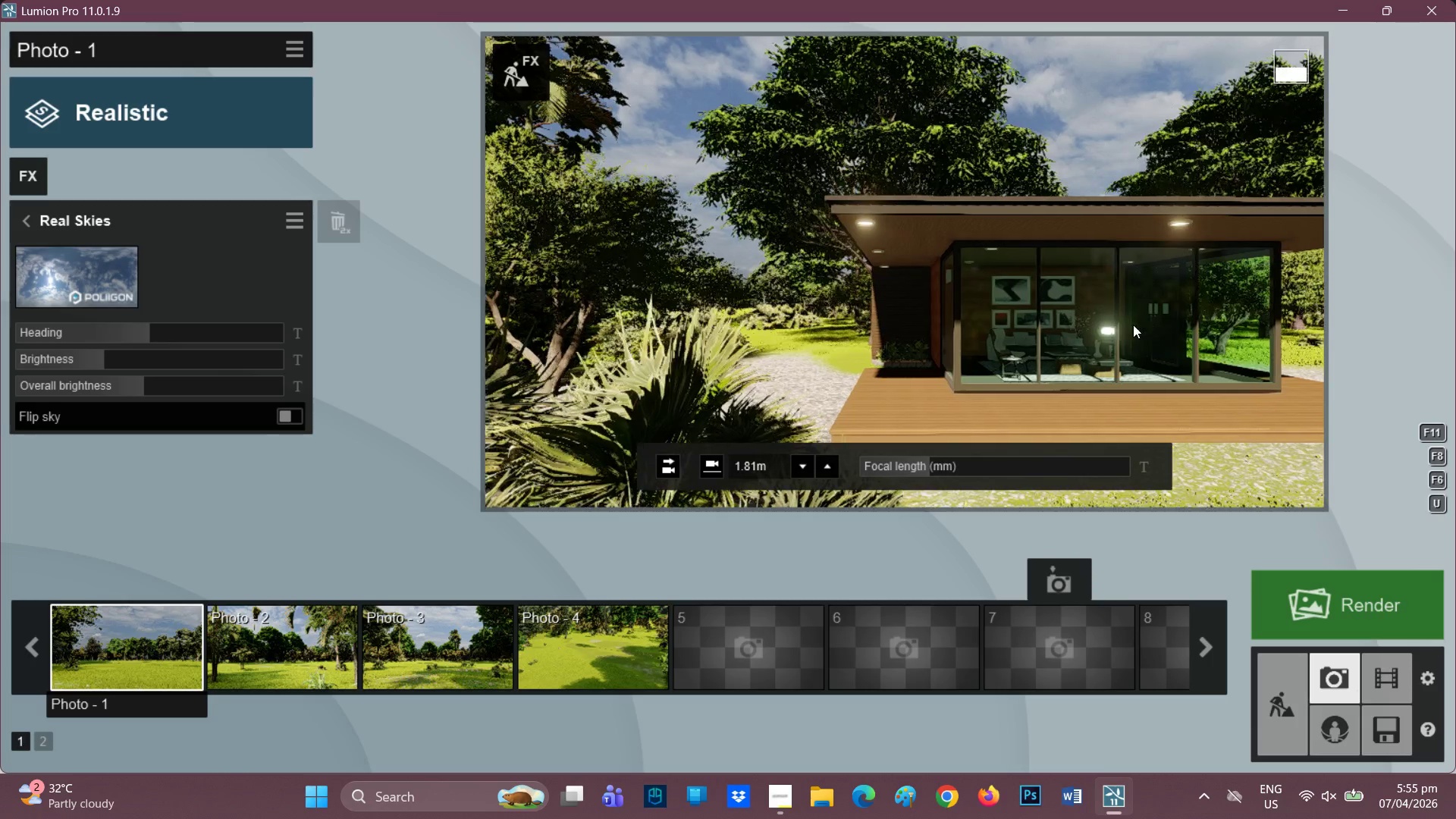 
hold_key(key=A, duration=0.41)
 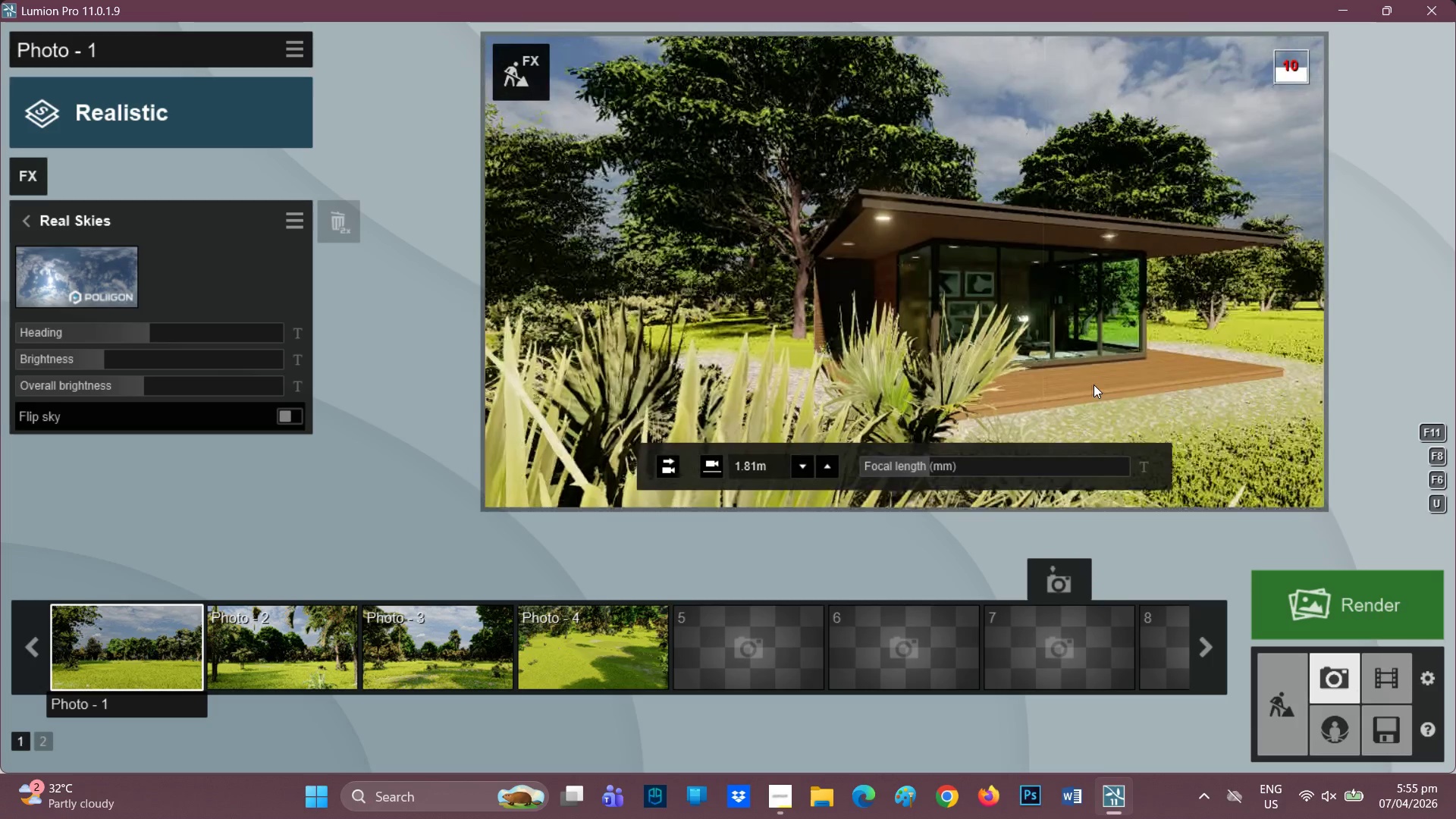 
key(E)
 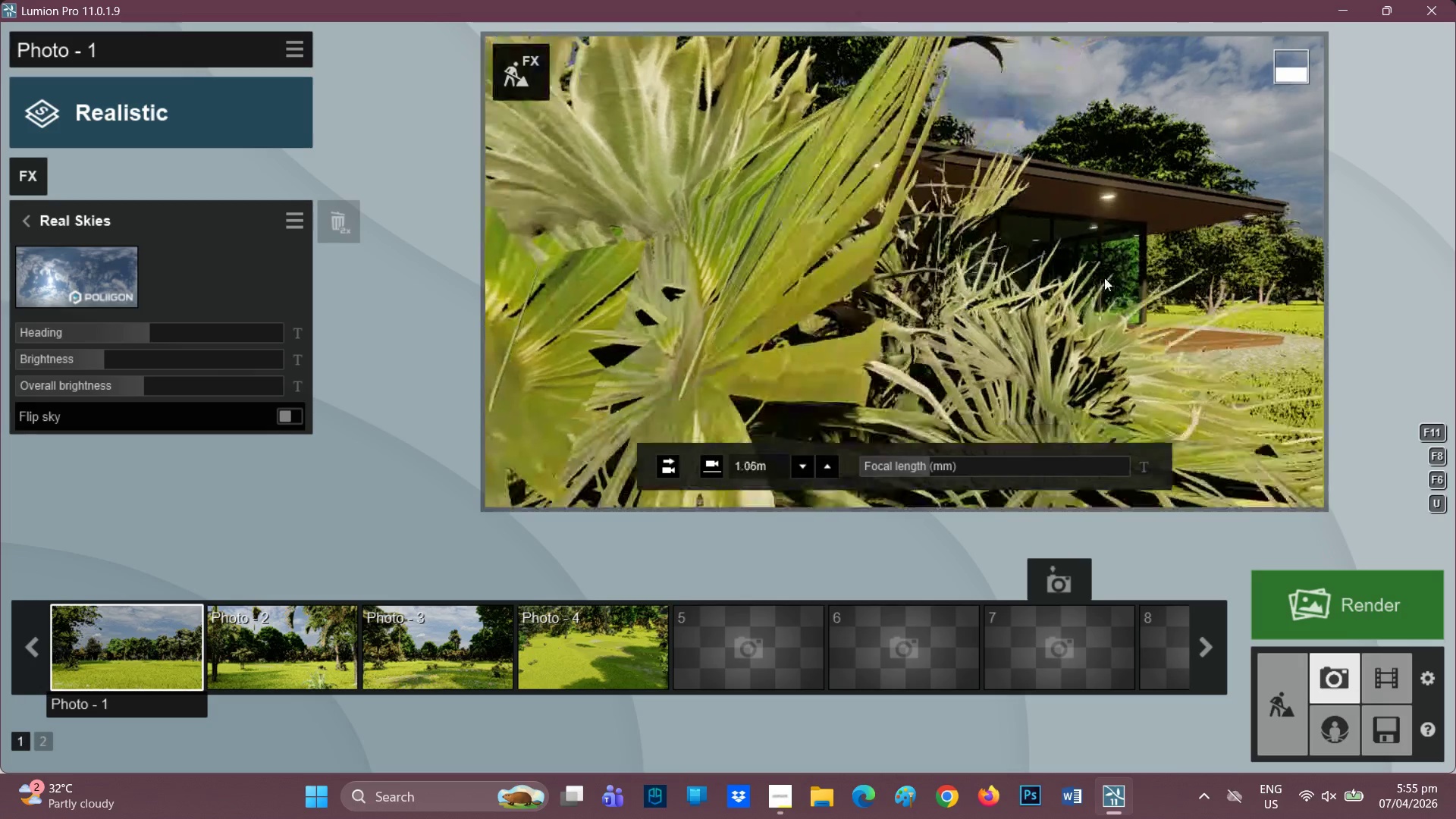 
scroll: coordinate [1061, 259], scroll_direction: up, amount: 4.0
 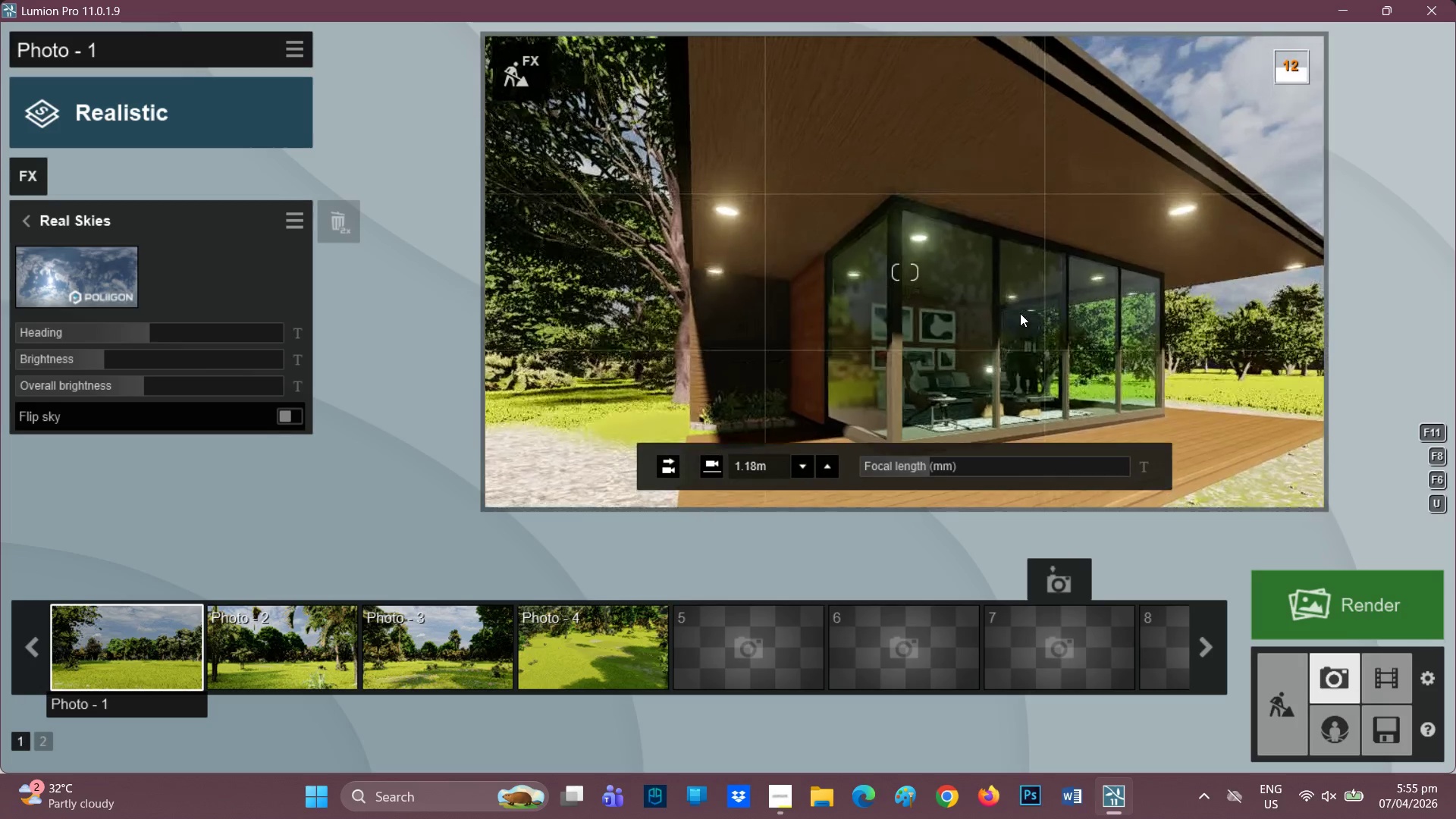 
type(DAAAEEE)
 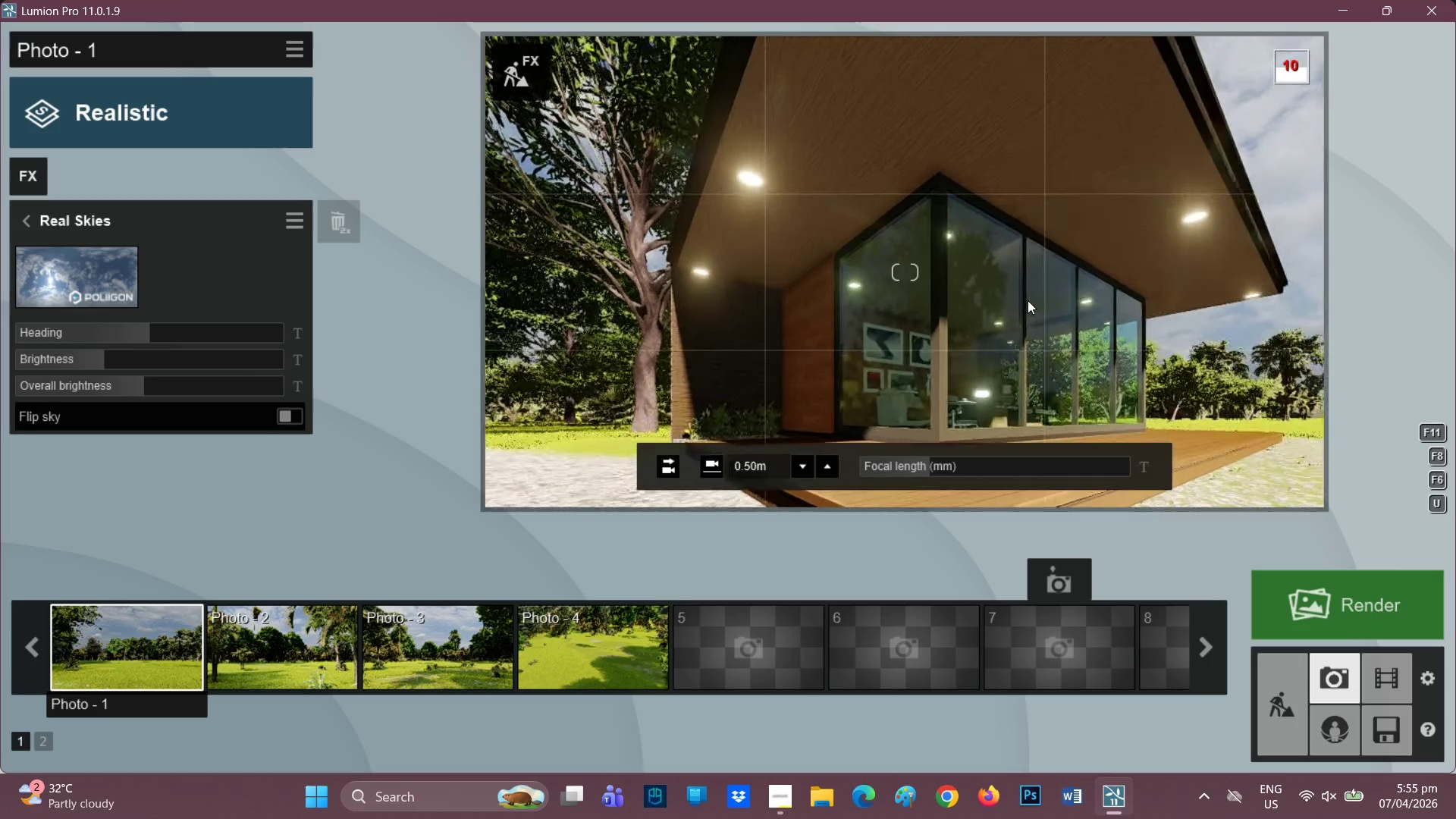 
key(E)
 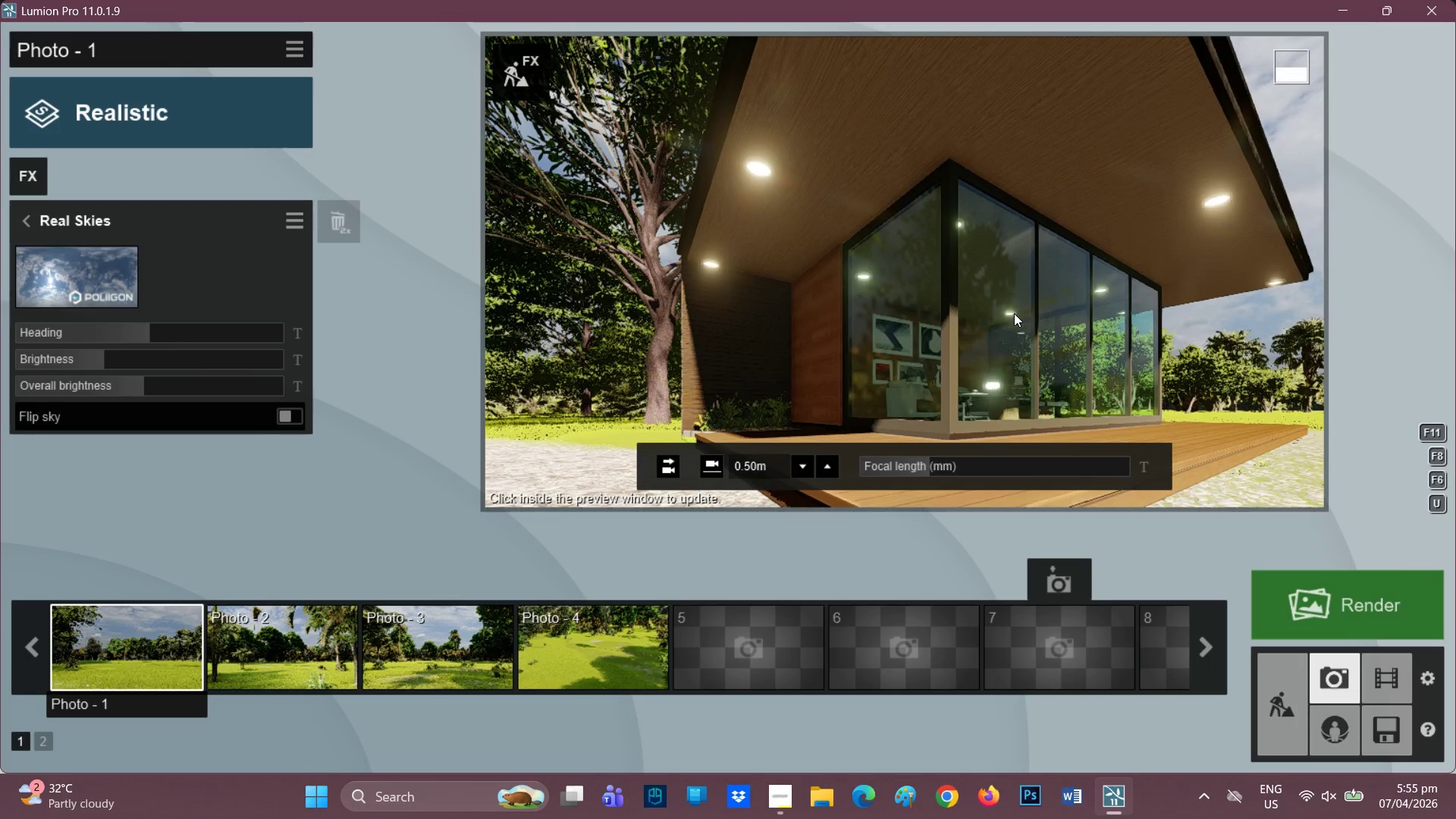 
key(E)
 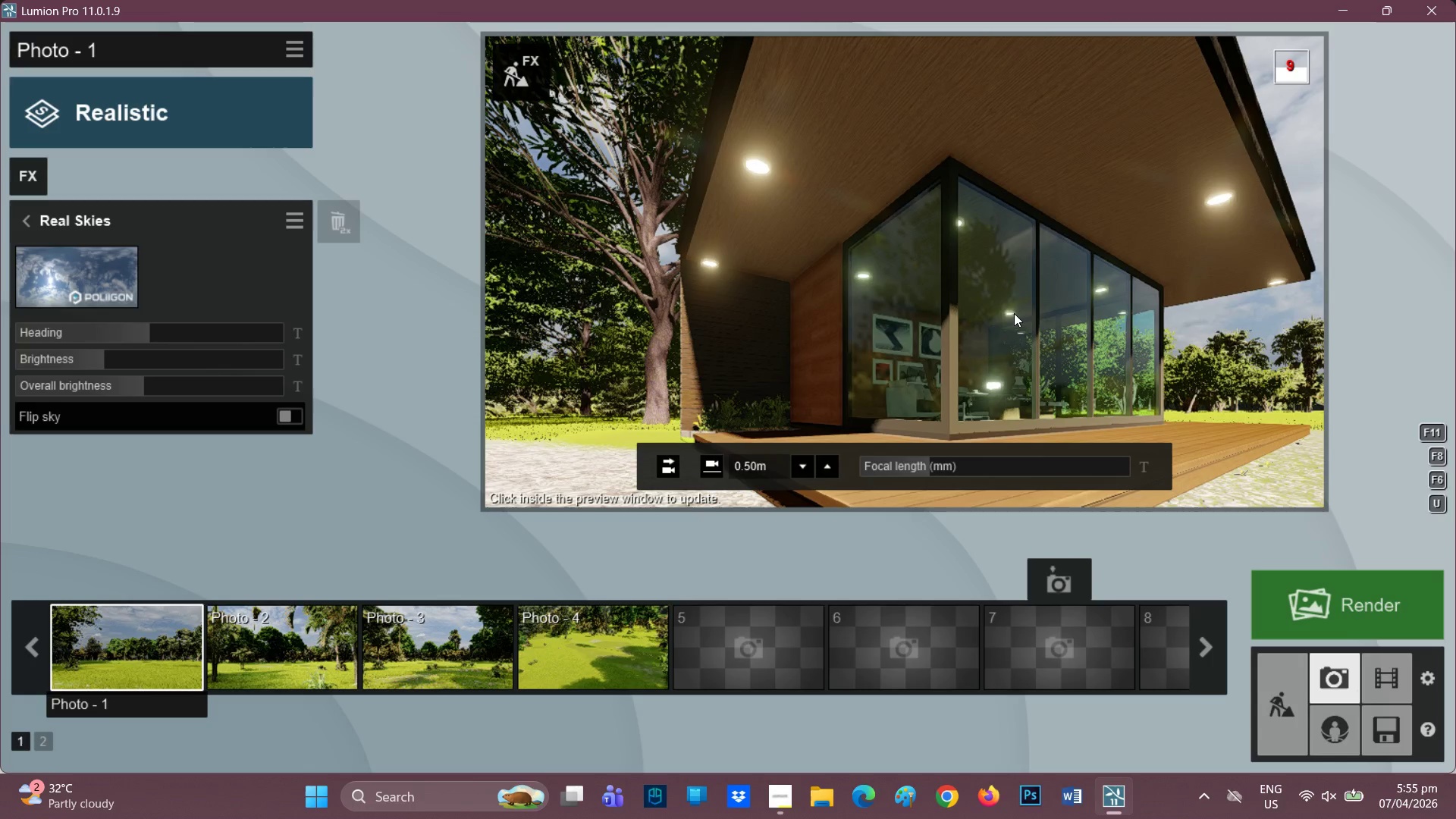 
scroll: coordinate [1015, 313], scroll_direction: down, amount: 8.0
 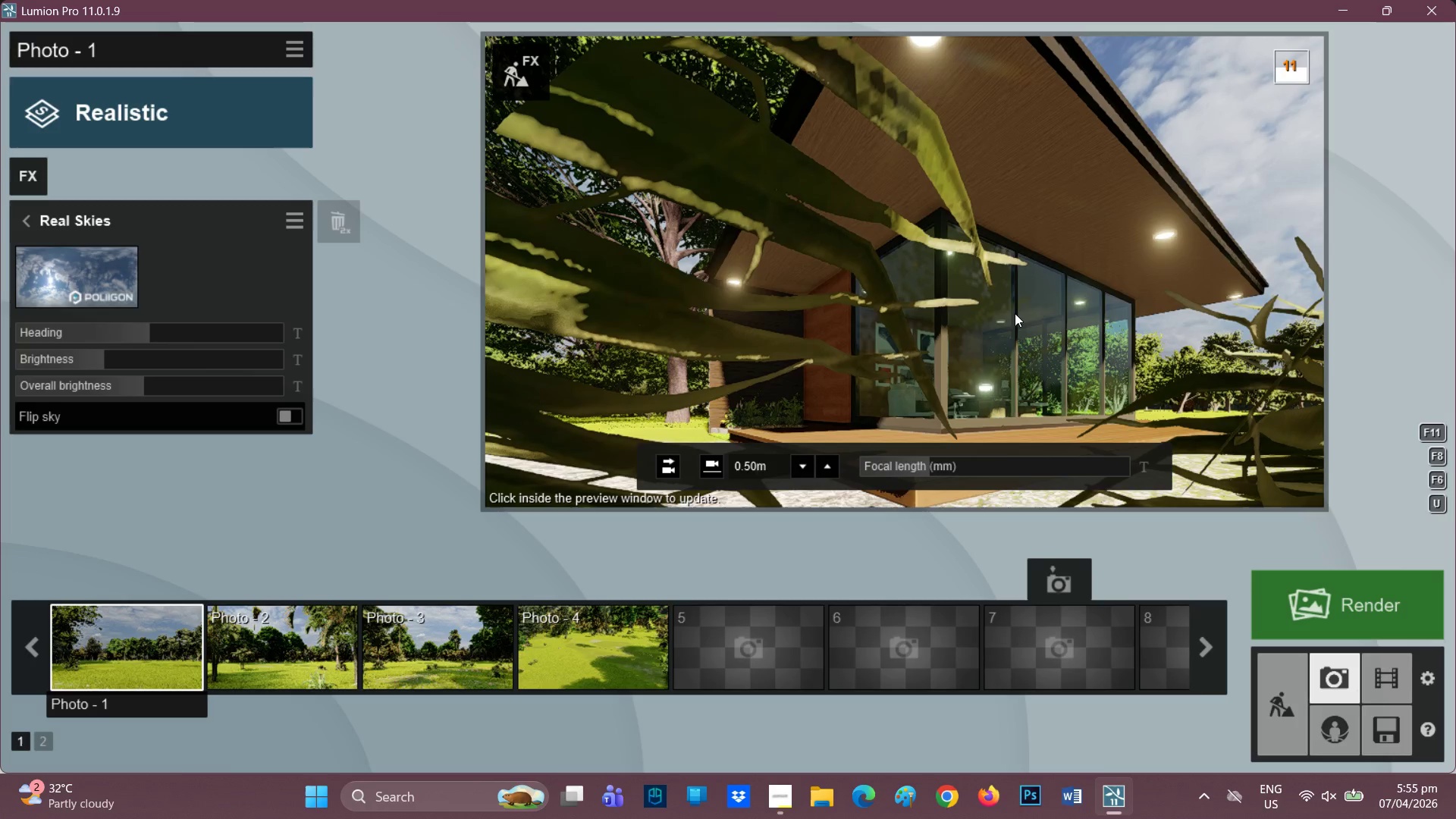 
scroll: coordinate [1018, 312], scroll_direction: up, amount: 1.0
 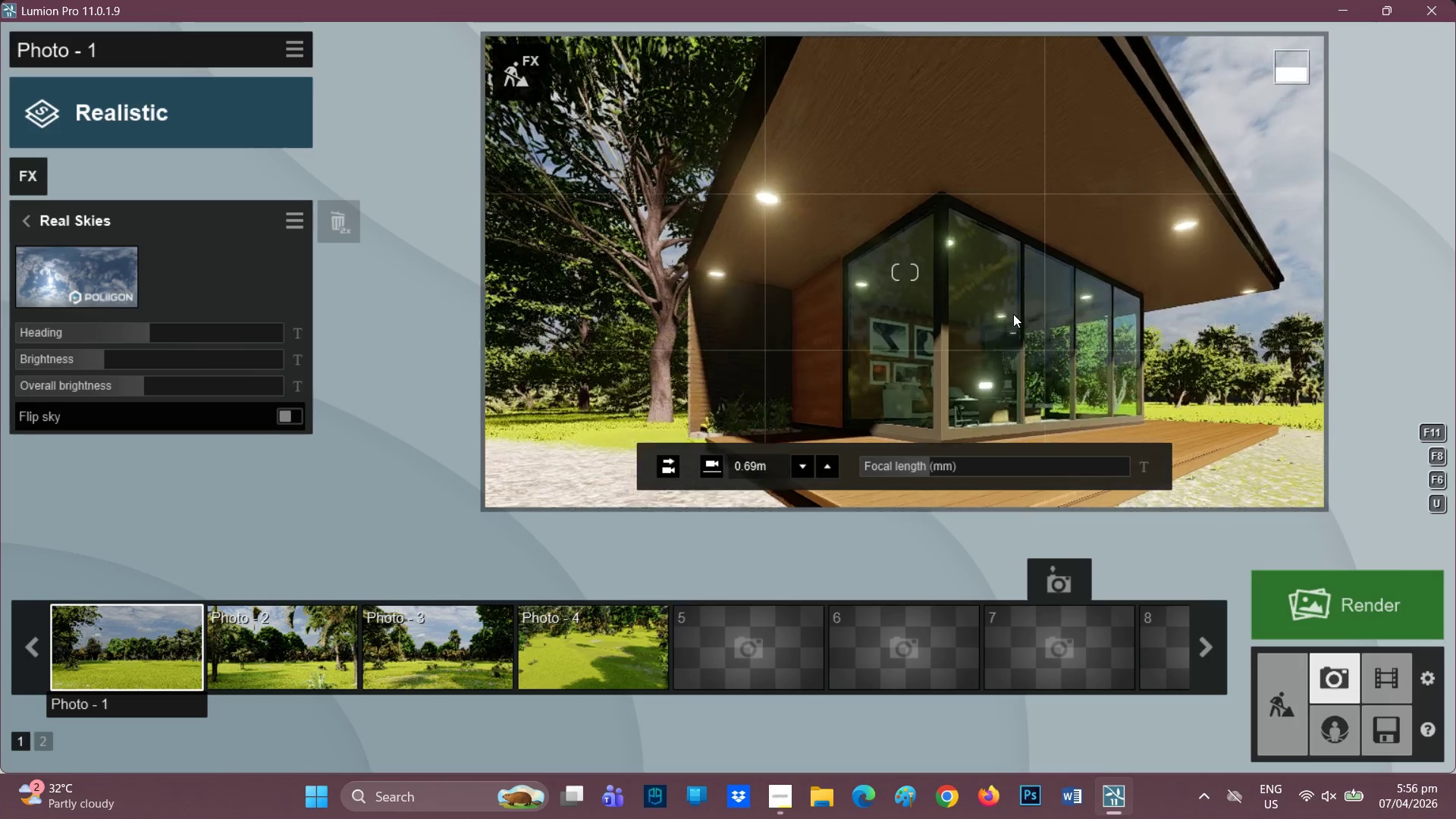 
wait(6.28)
 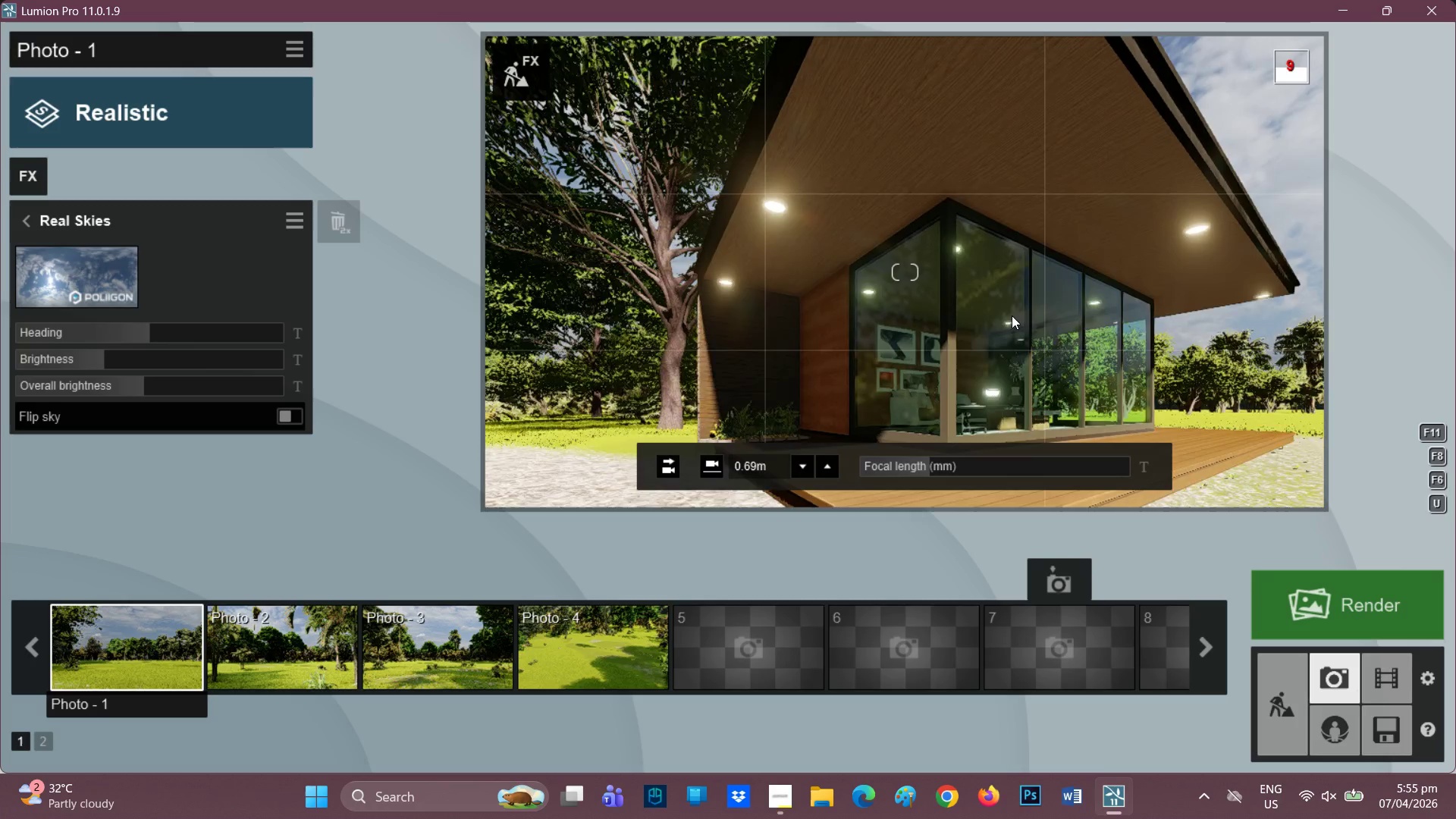 
scroll: coordinate [1003, 337], scroll_direction: down, amount: 2.0
 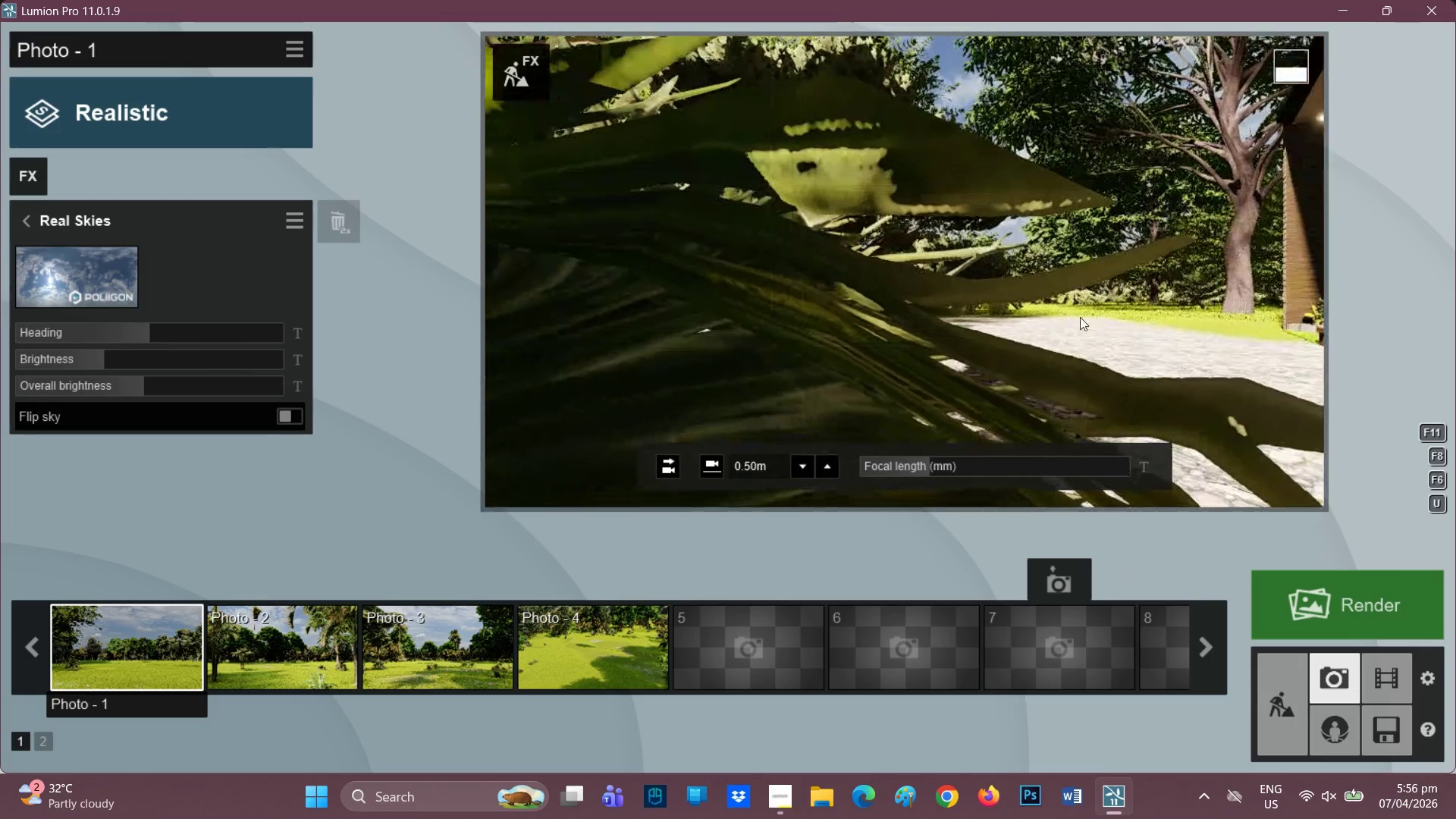 
left_click([1280, 679])
 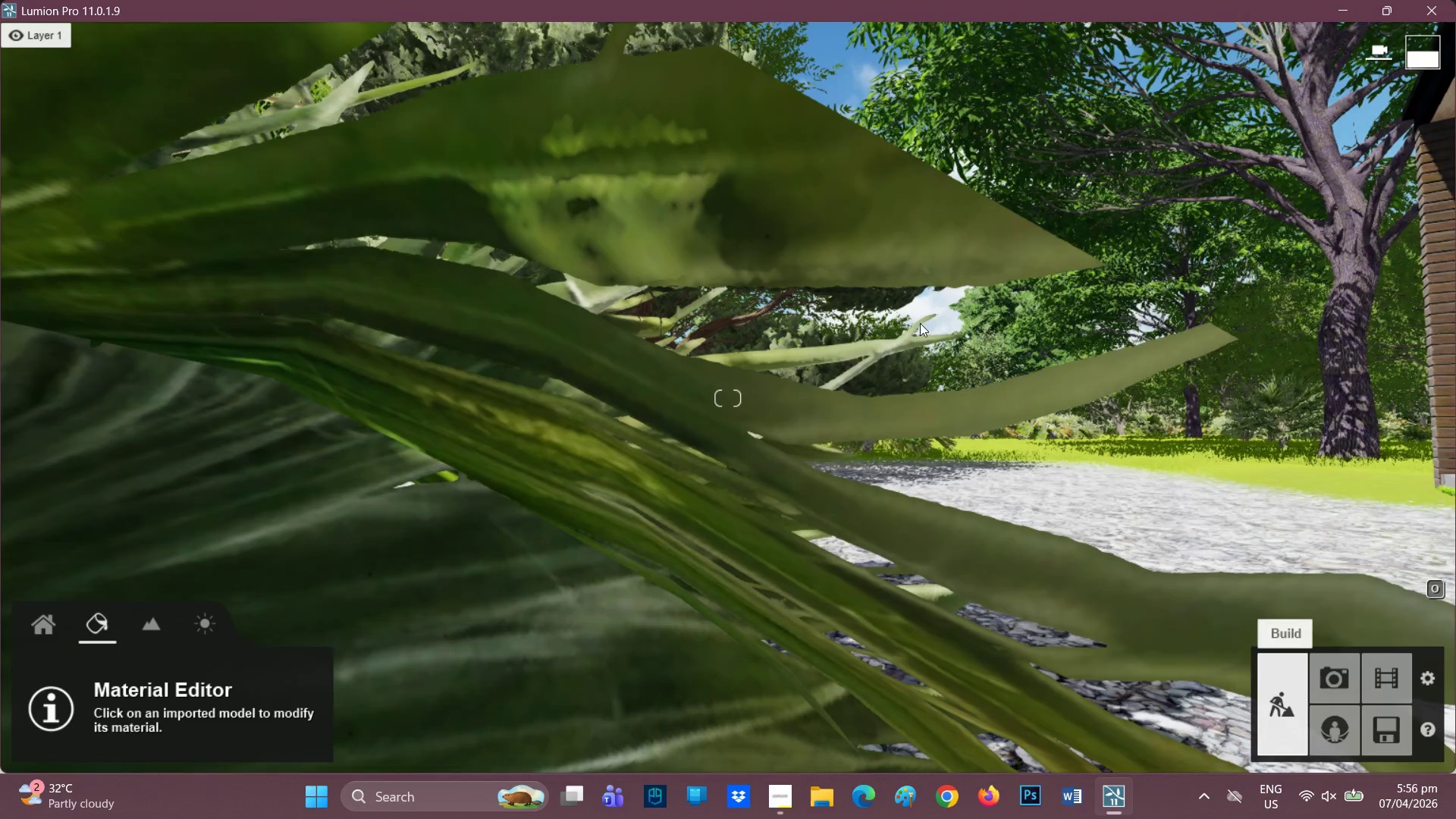 
scroll: coordinate [300, 349], scroll_direction: down, amount: 16.0
 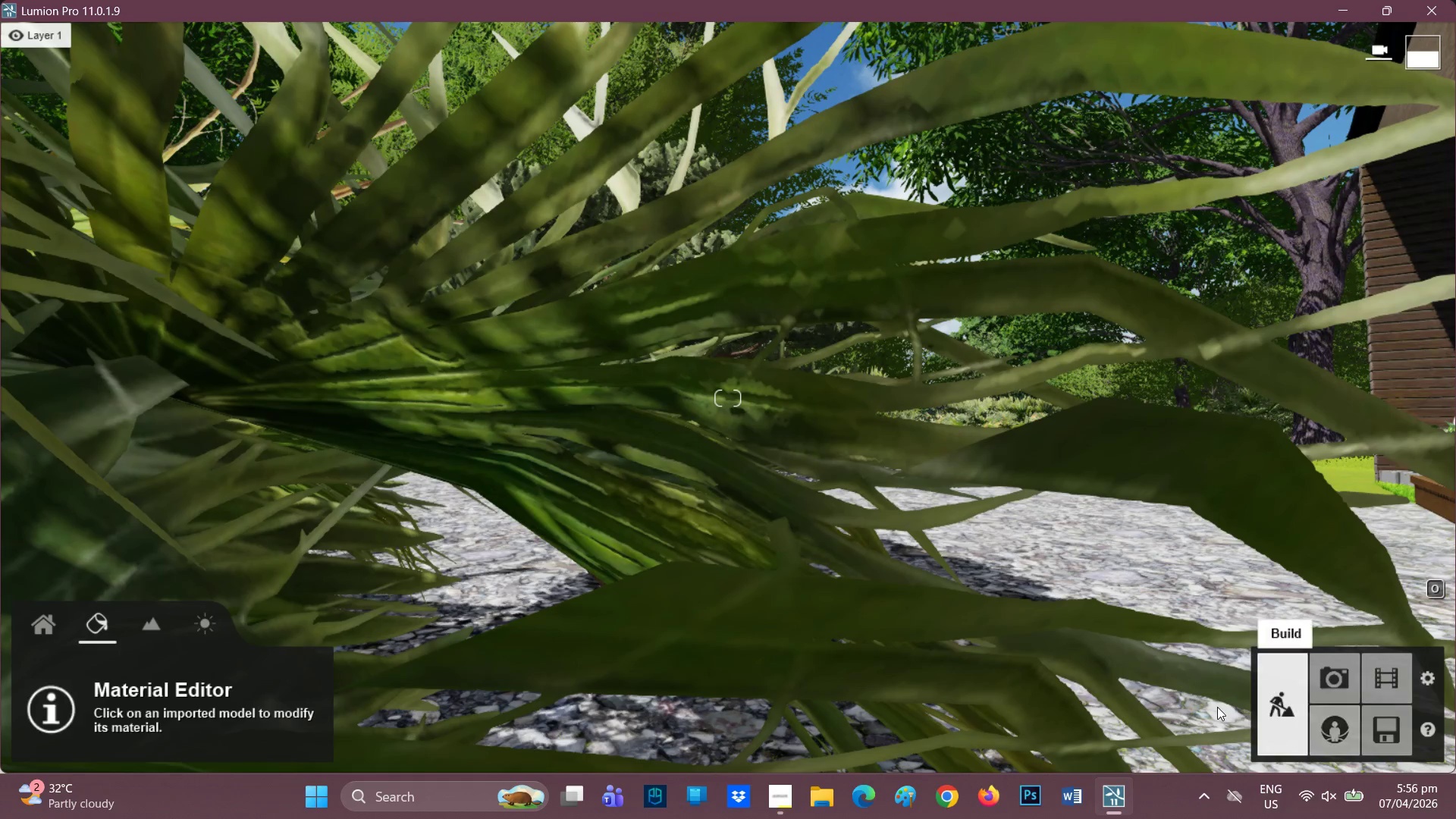 
key(E)
 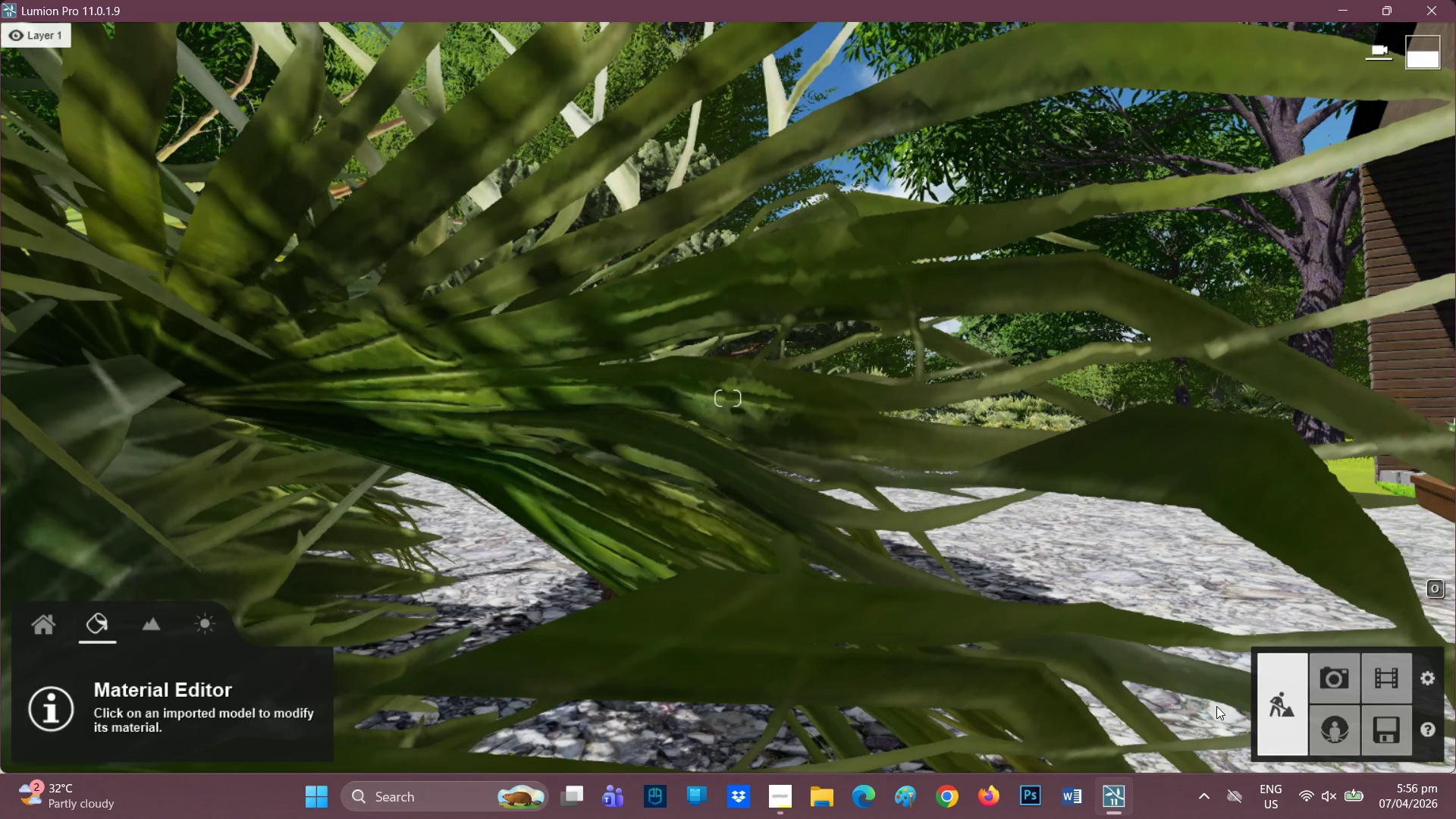 
hold_key(key=Q, duration=0.58)
 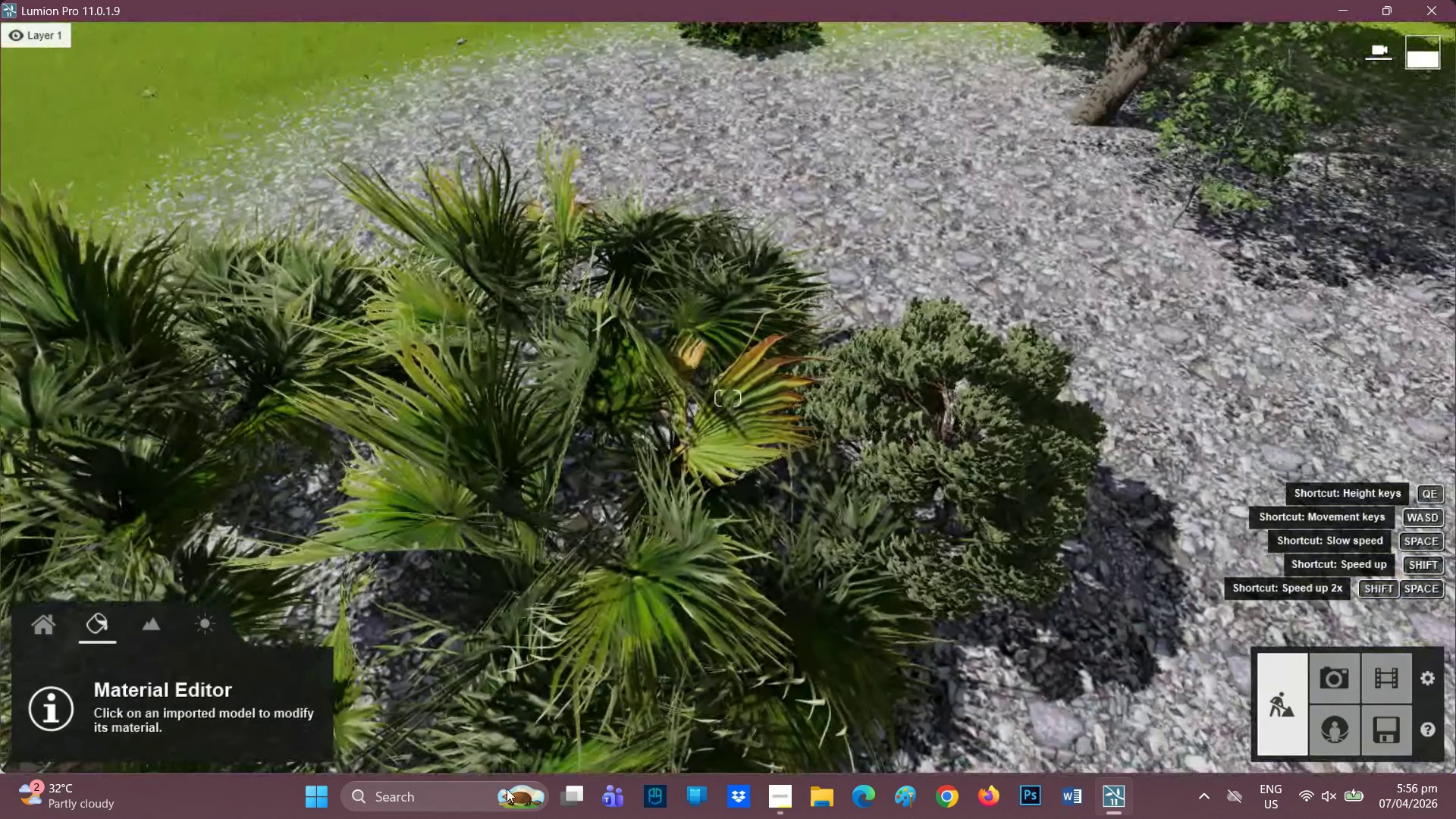 
left_click([152, 635])
 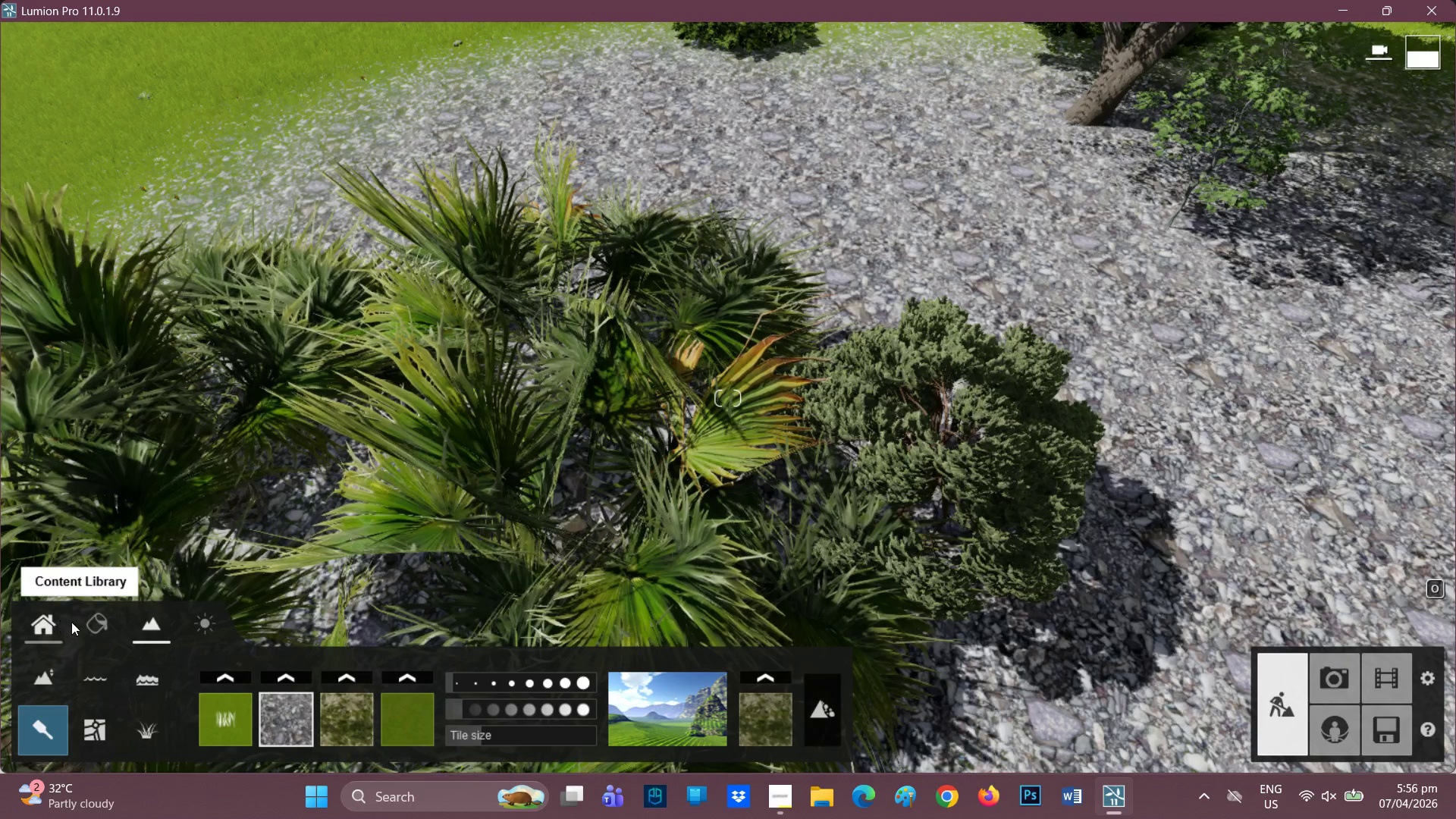 
left_click([96, 626])
 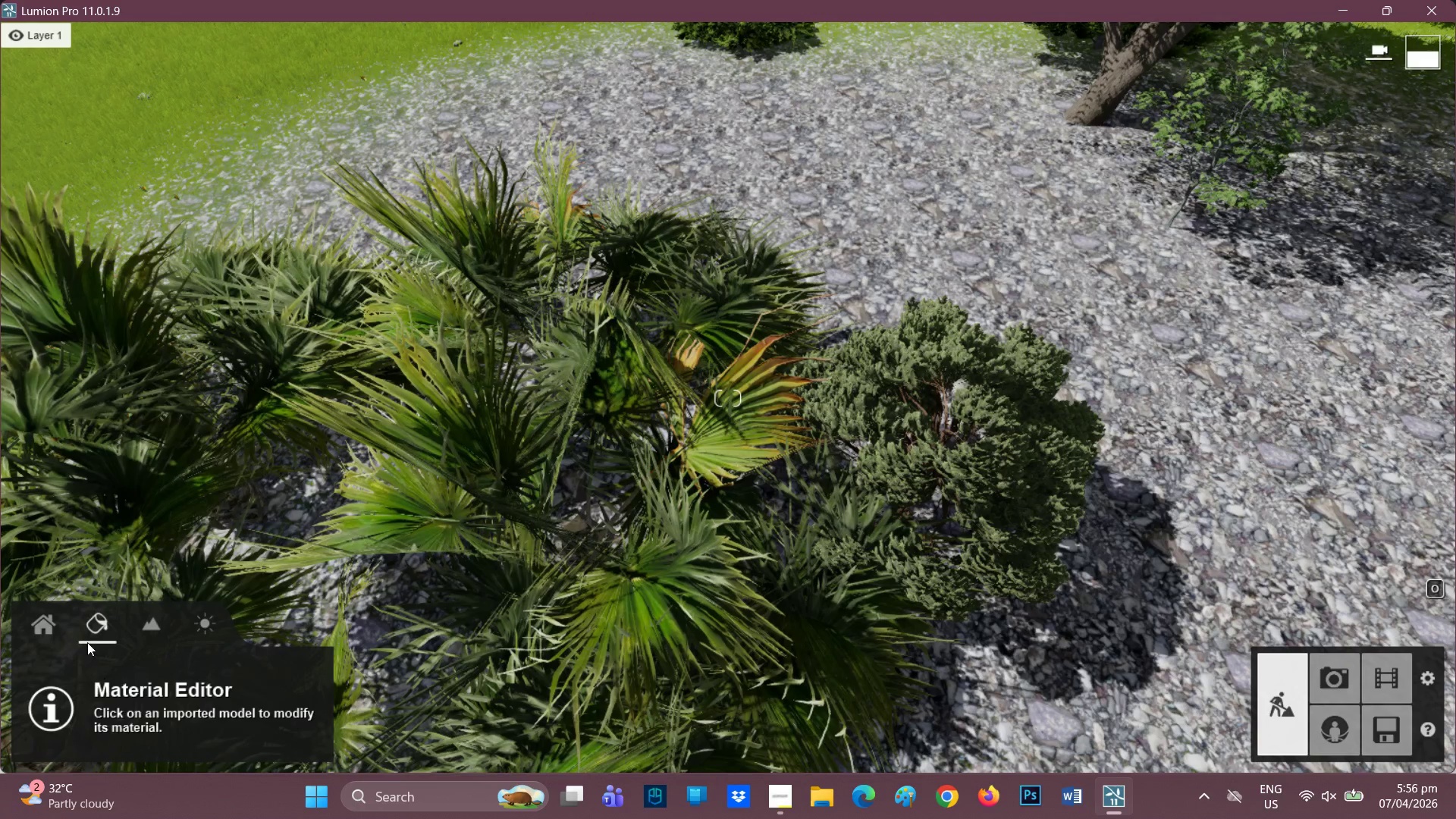 
left_click([59, 632])
 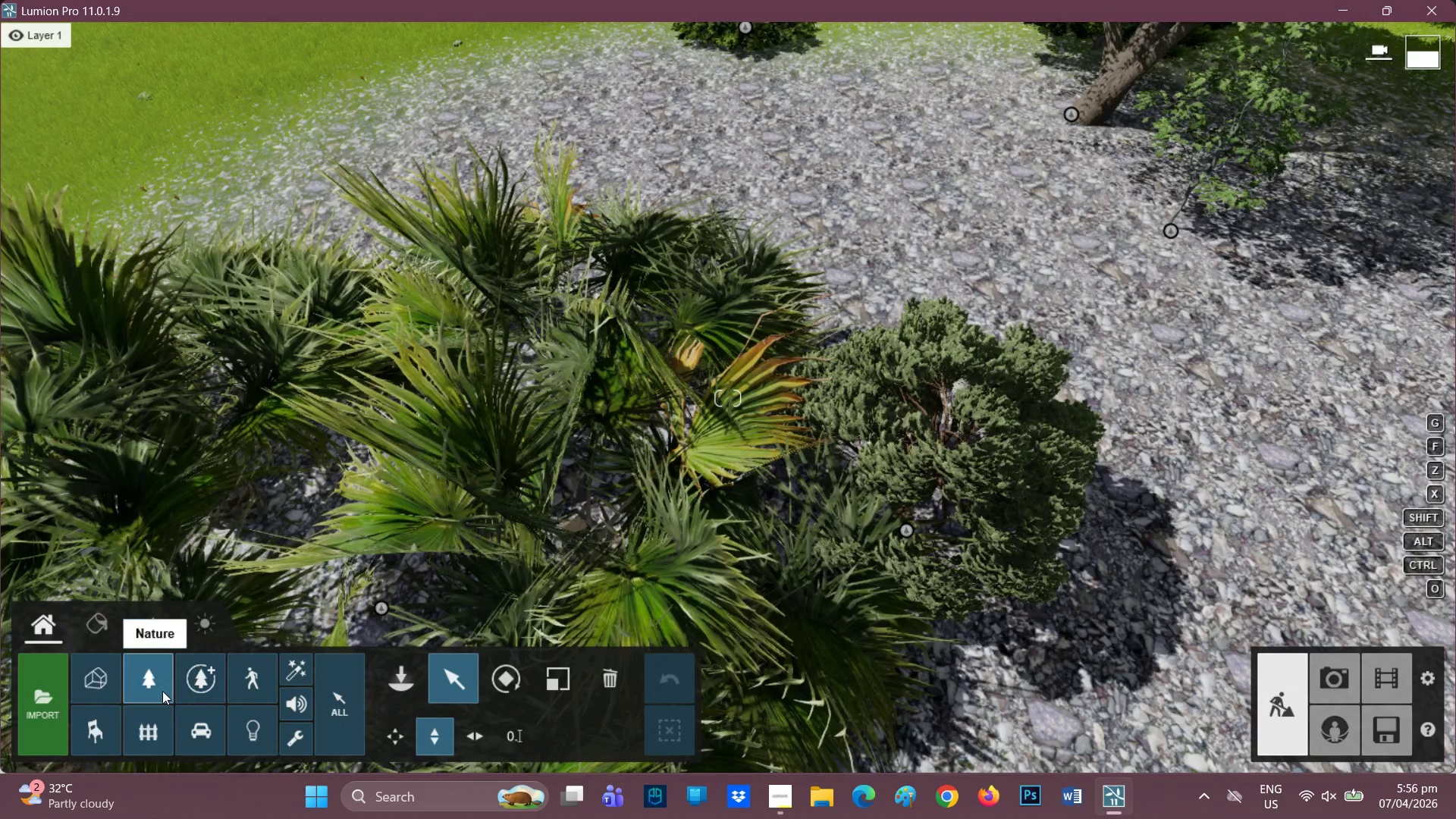 
left_click([157, 691])
 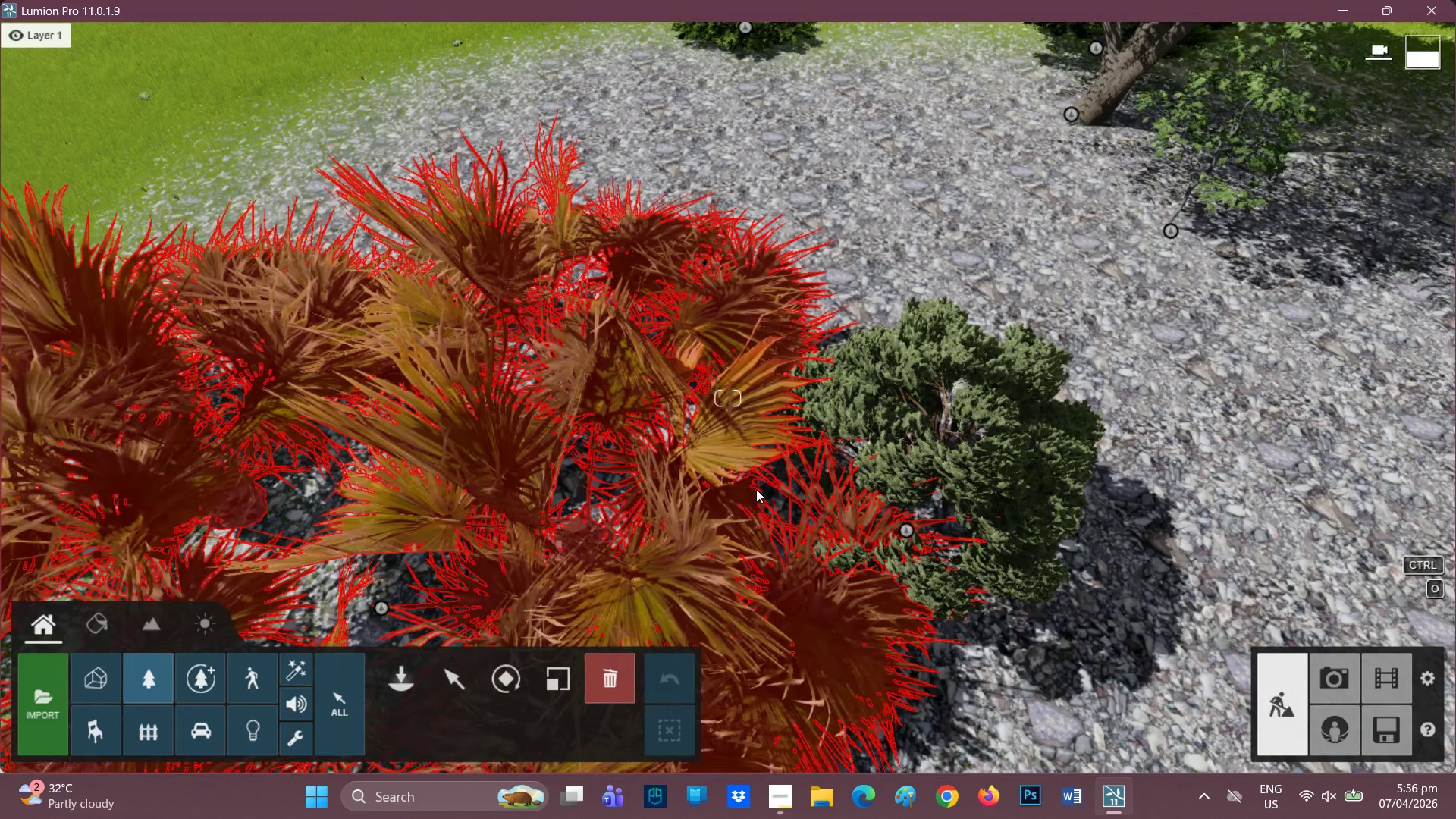 
left_click([964, 484])
 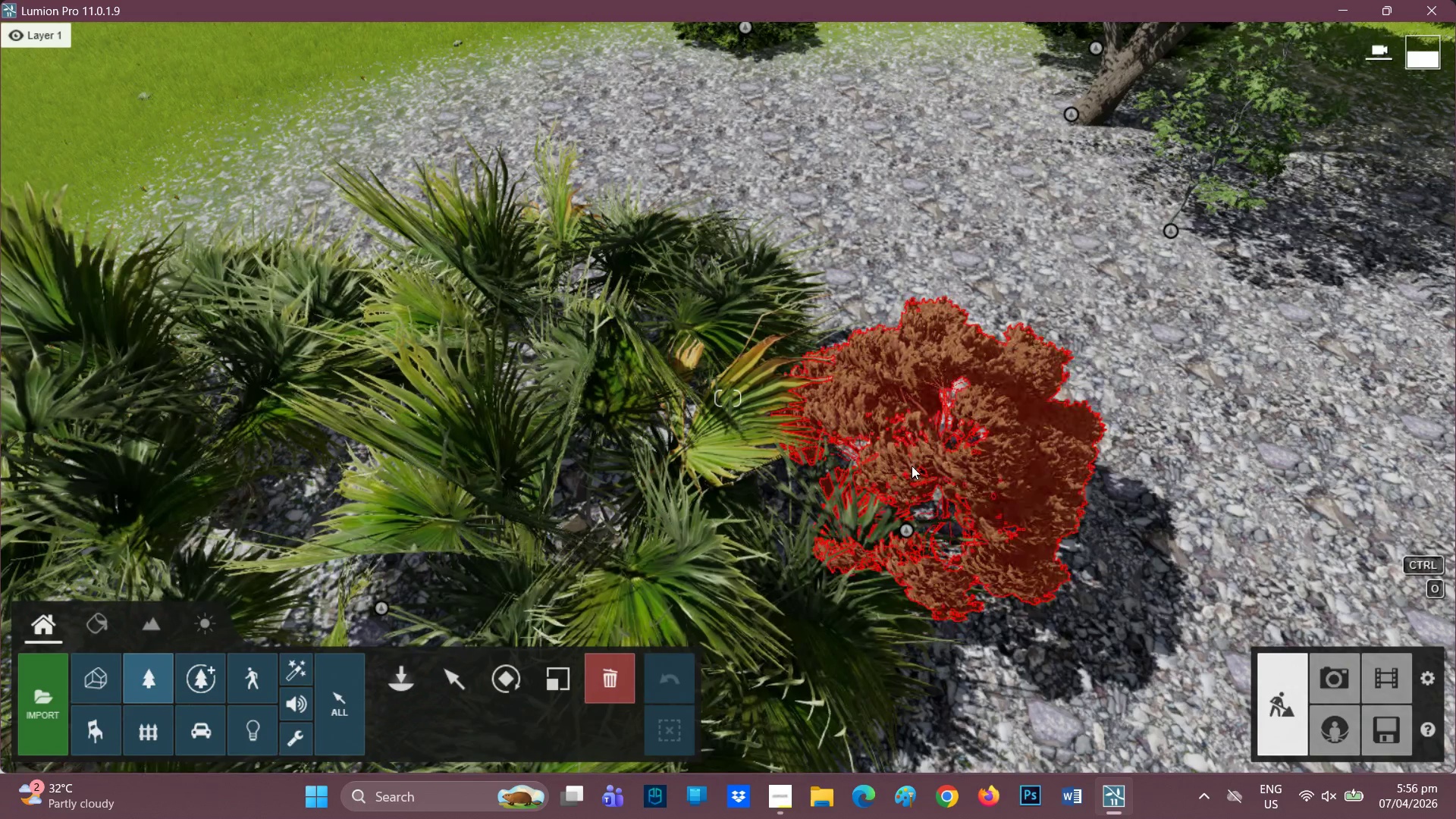 
left_click([912, 466])
 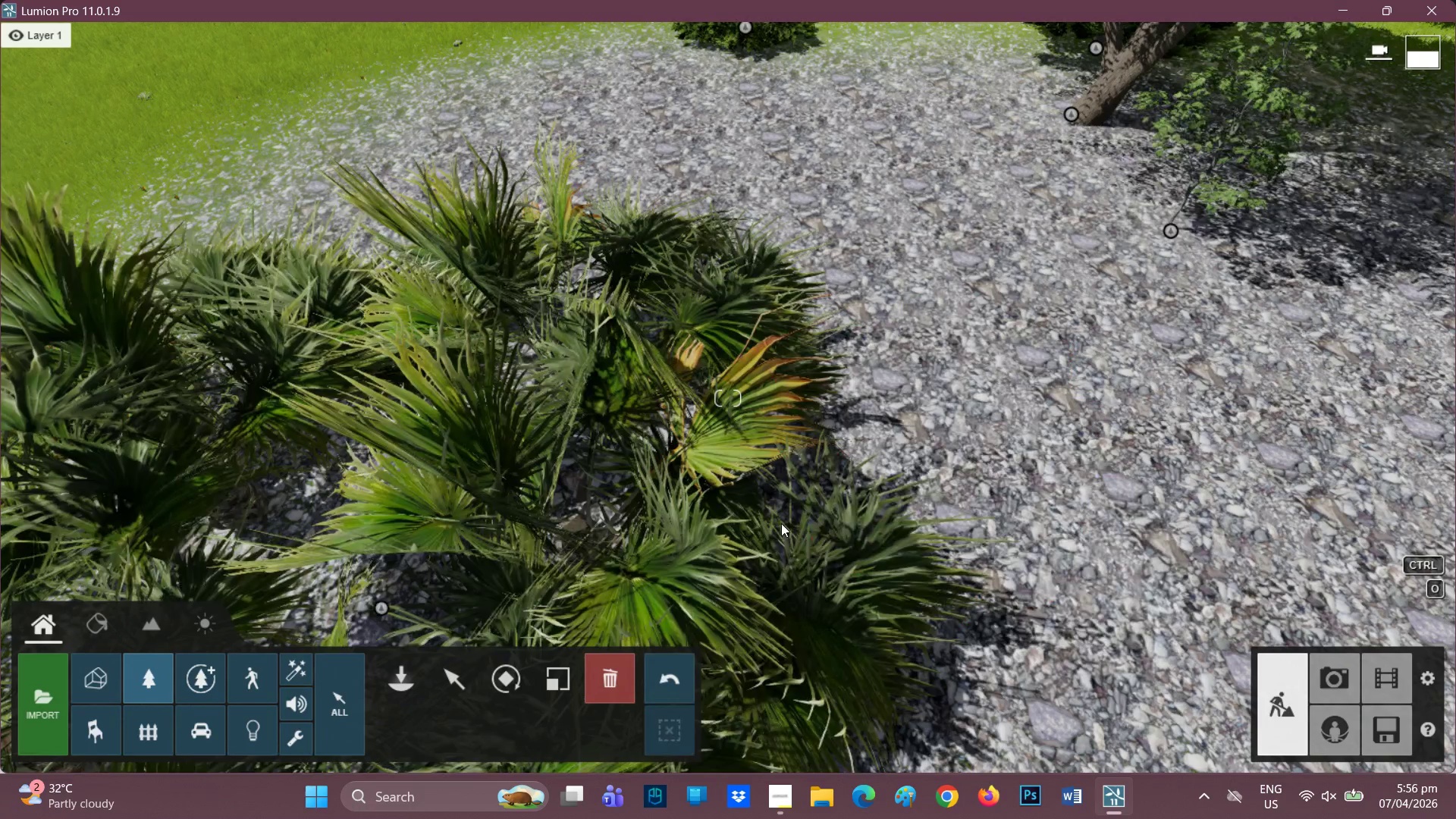 
left_click([838, 585])
 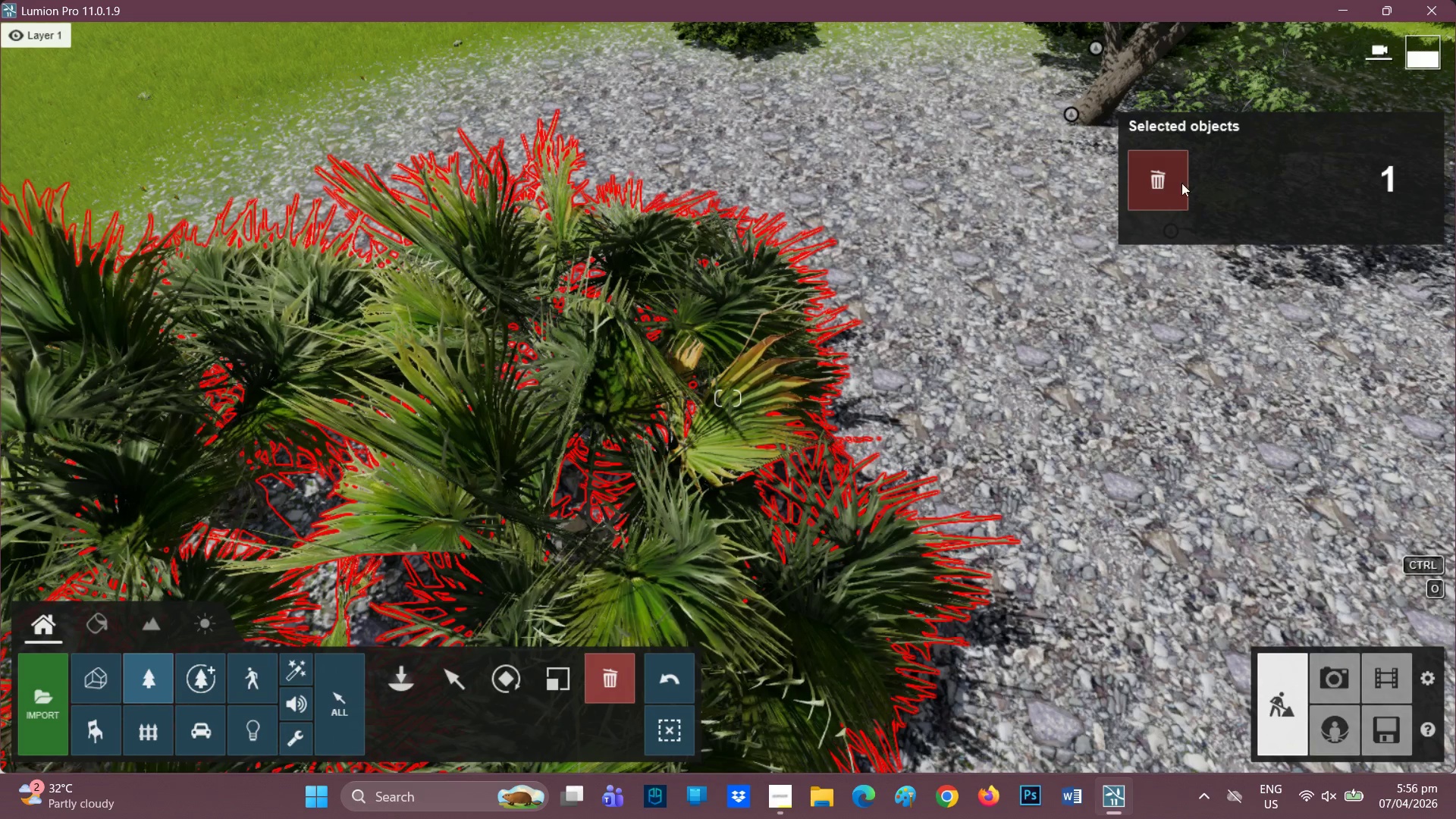 
left_click_drag(start_coordinate=[1159, 182], to_coordinate=[1156, 187])
 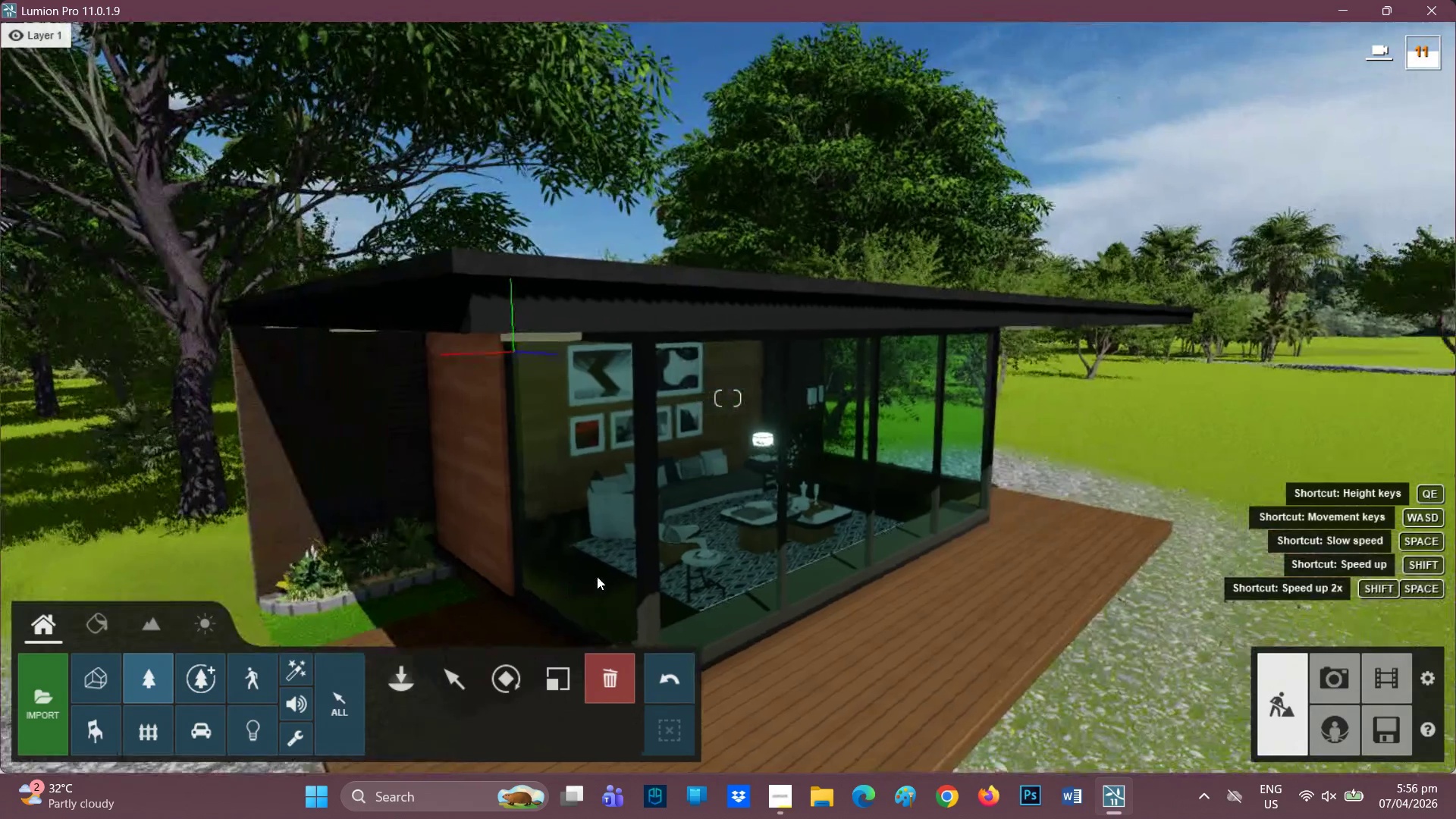 
wait(6.2)
 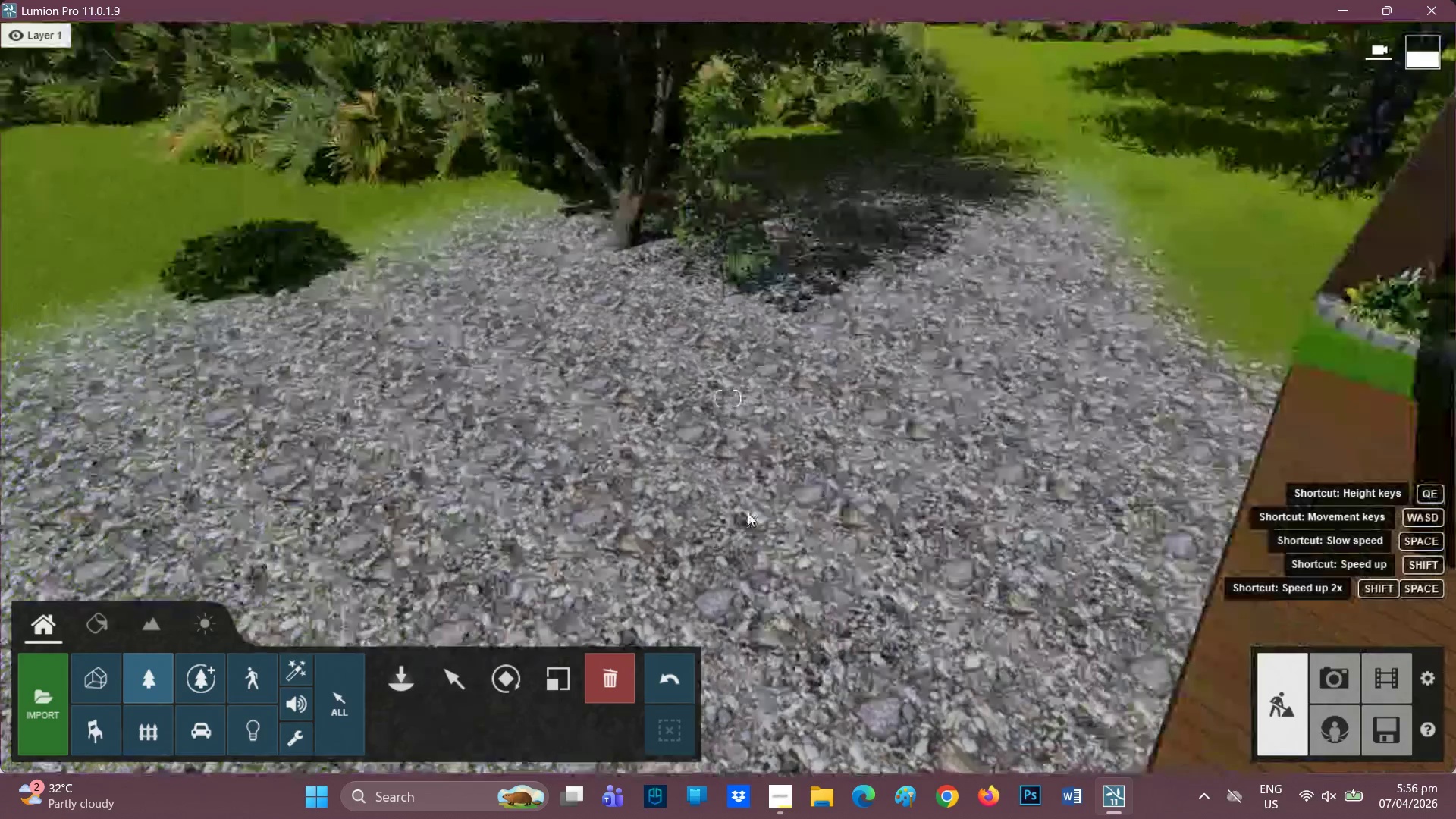 
scroll: coordinate [769, 576], scroll_direction: down, amount: 1.0
 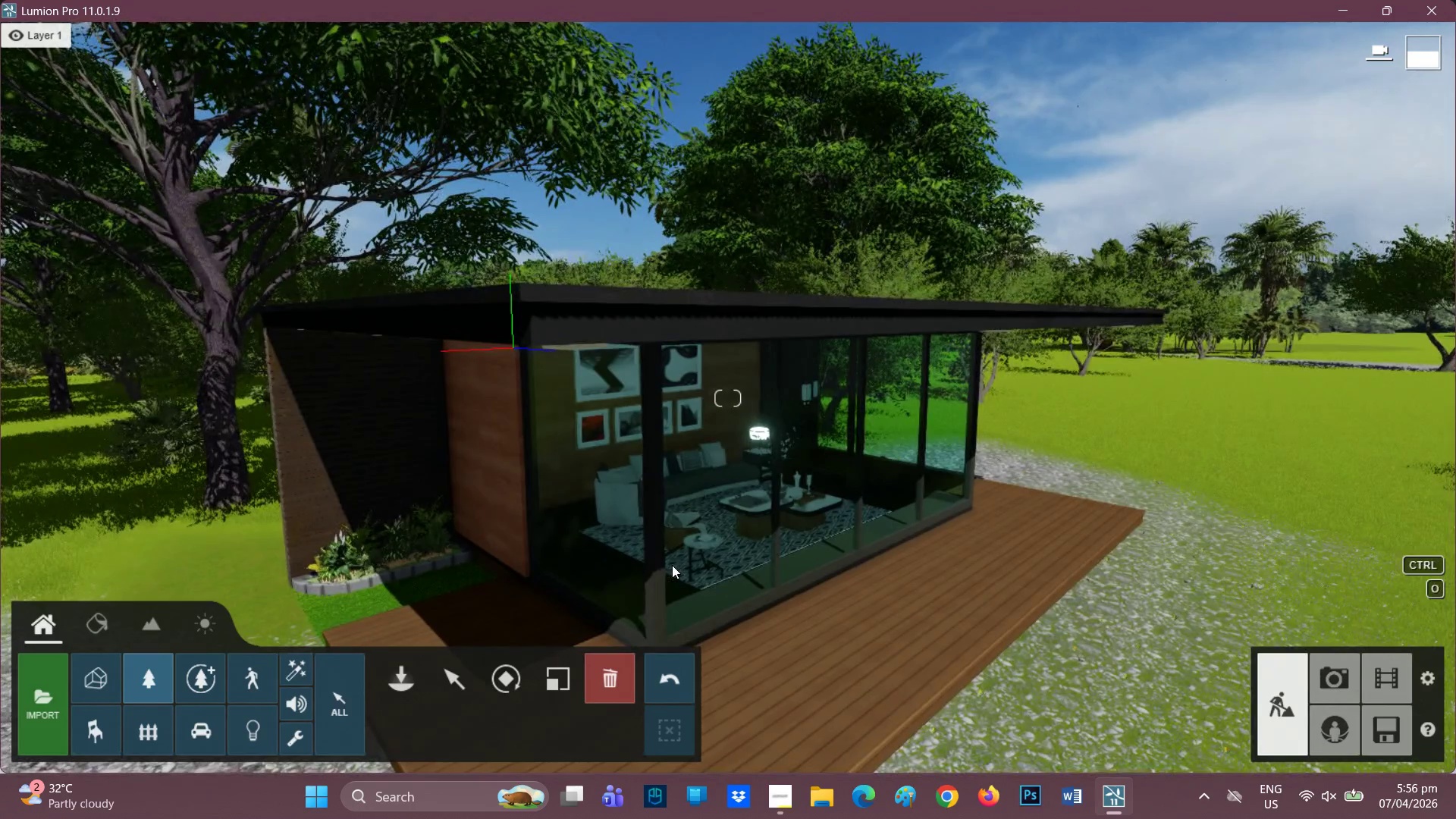 
key(Q)
 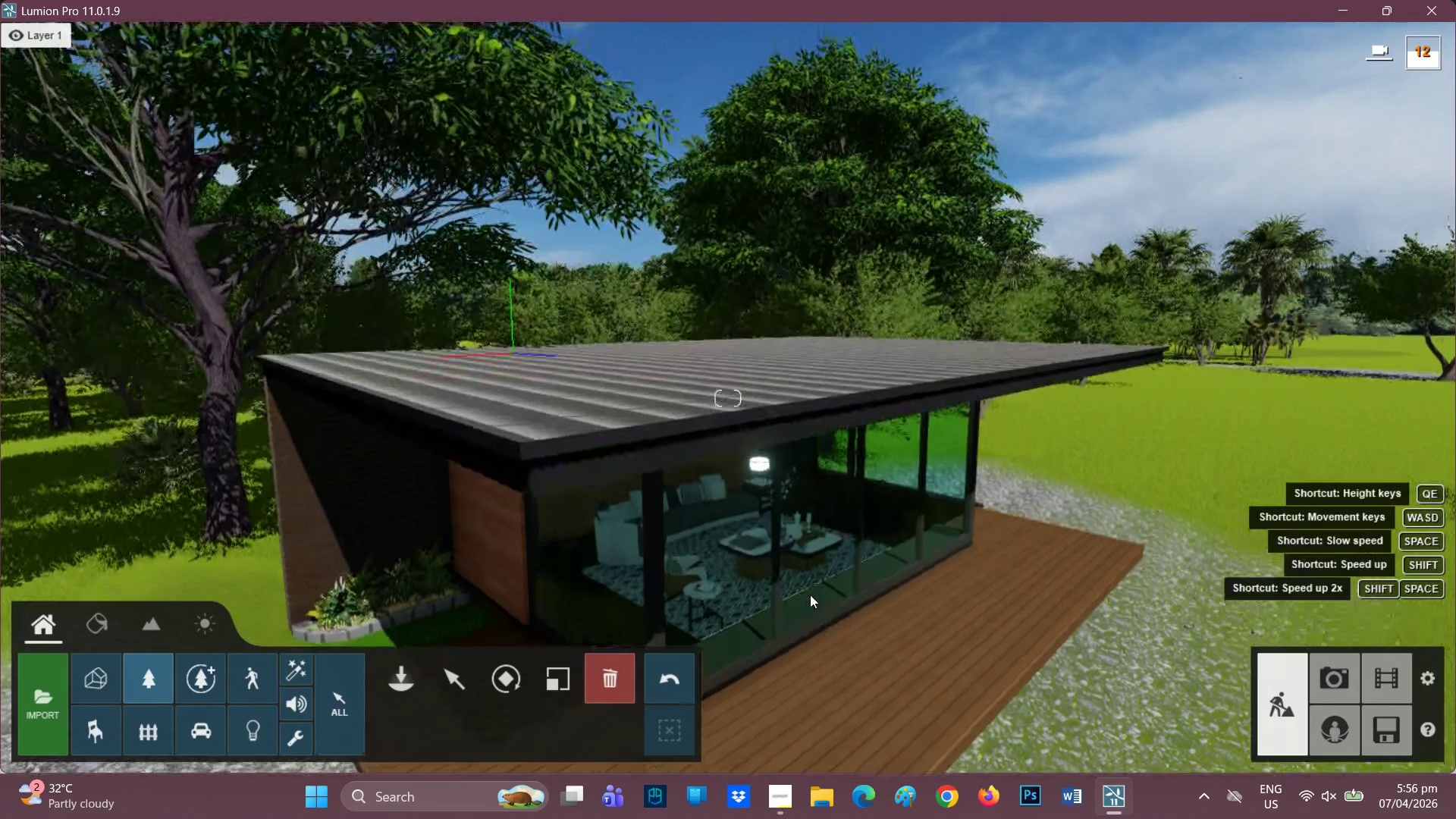 
type(EEE)
 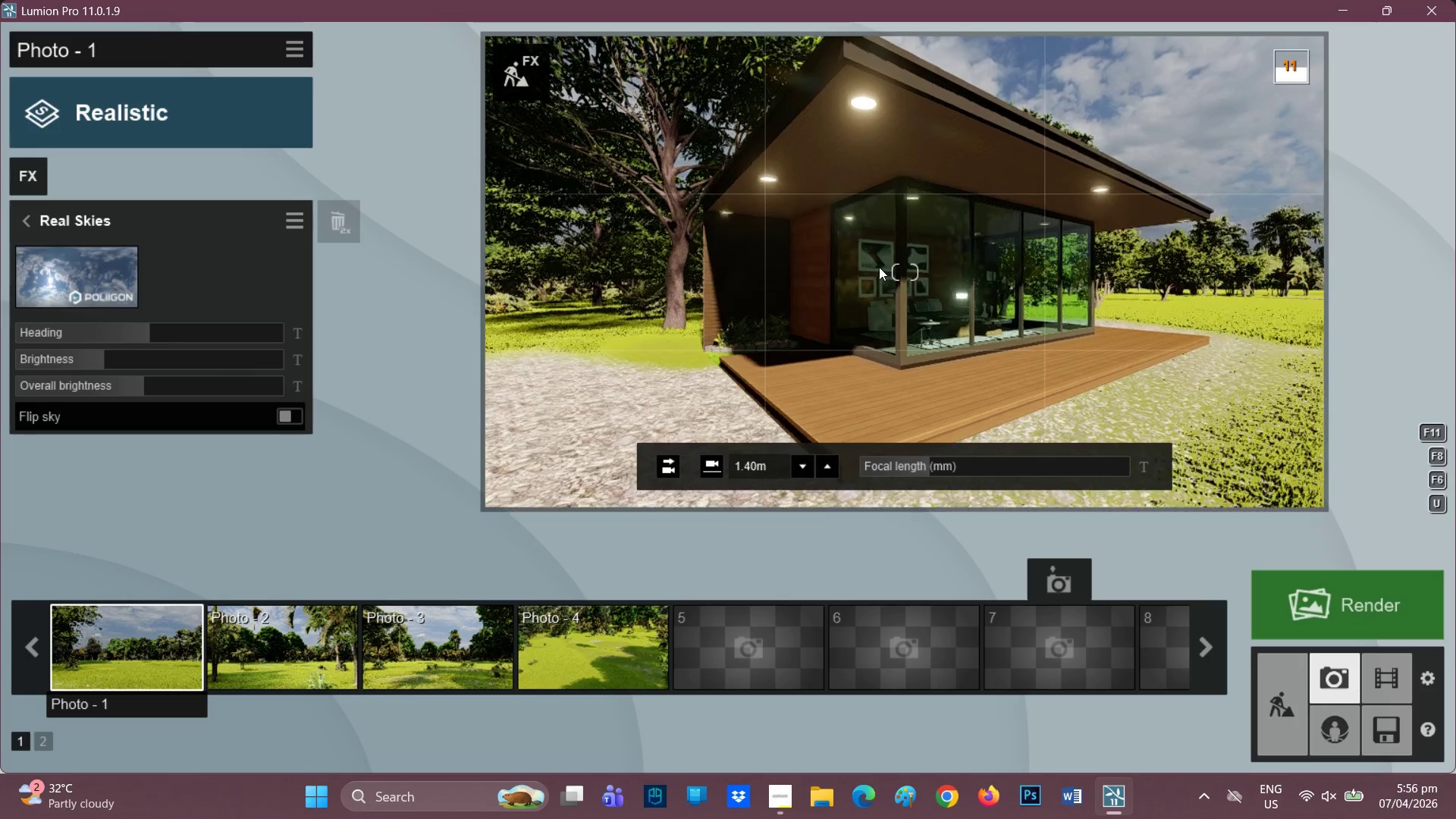 
wait(7.44)
 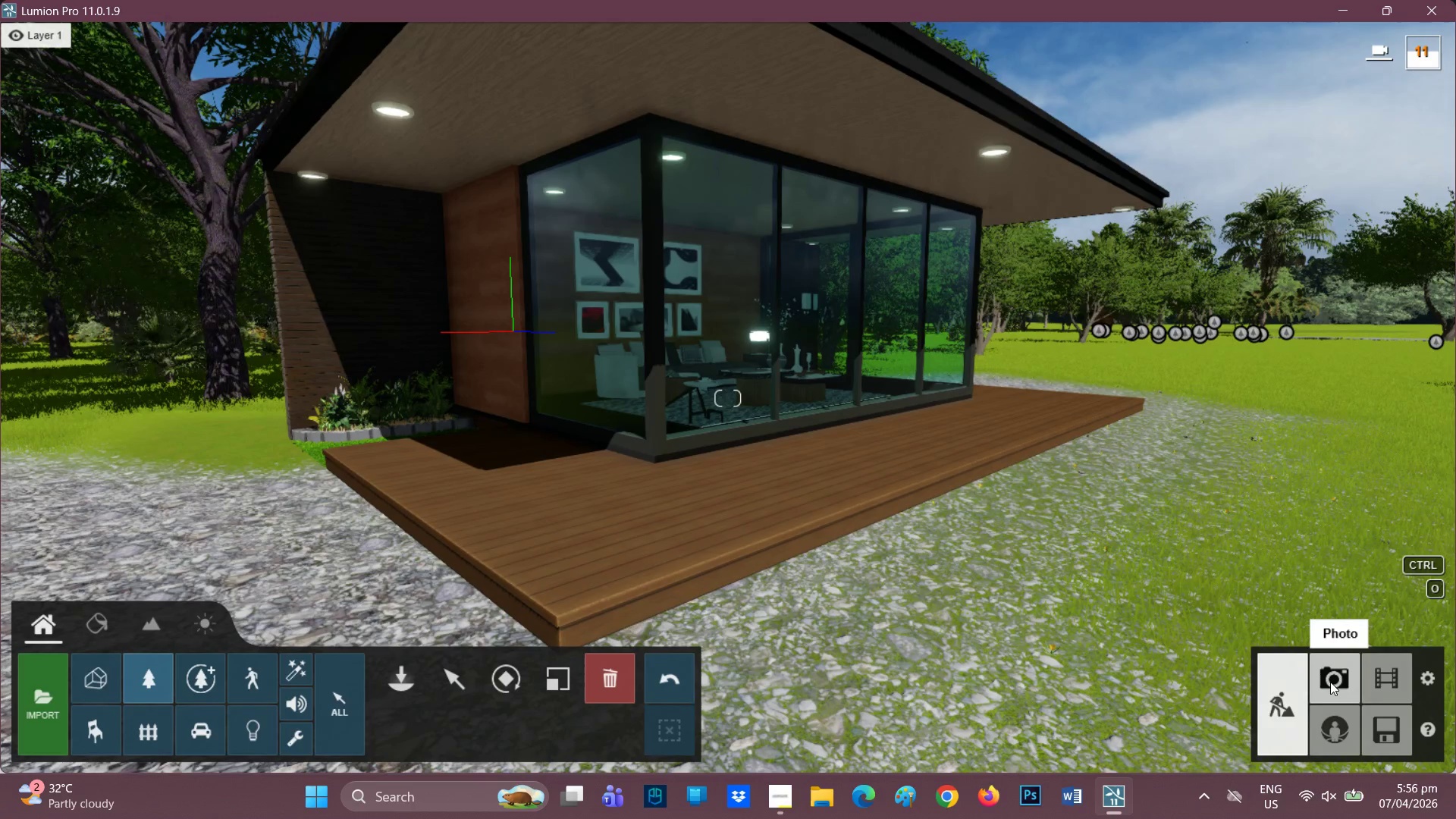 
type(AE)
 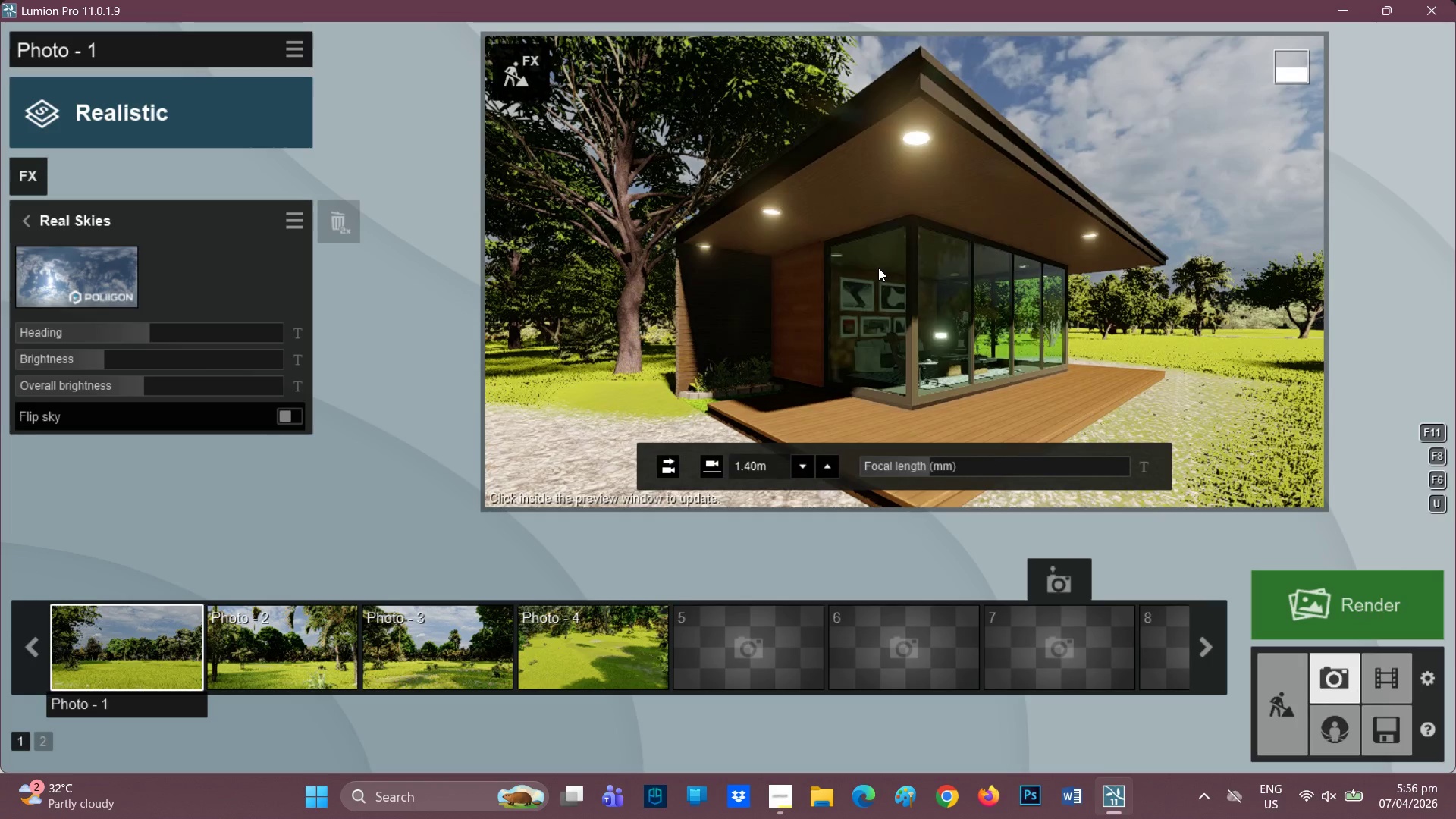 
hold_key(key=E, duration=0.31)
 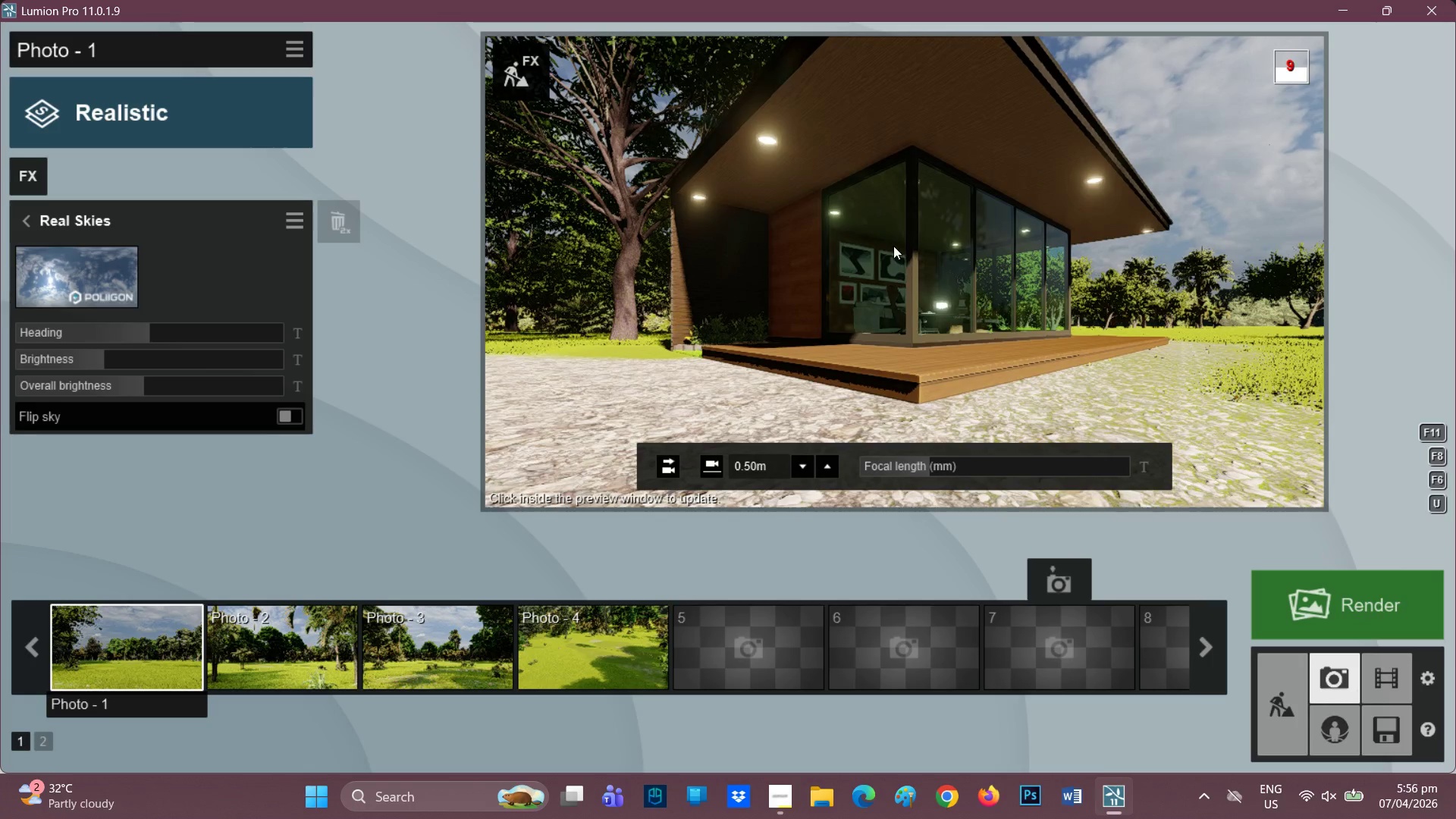 
mouse_move([892, 266])
 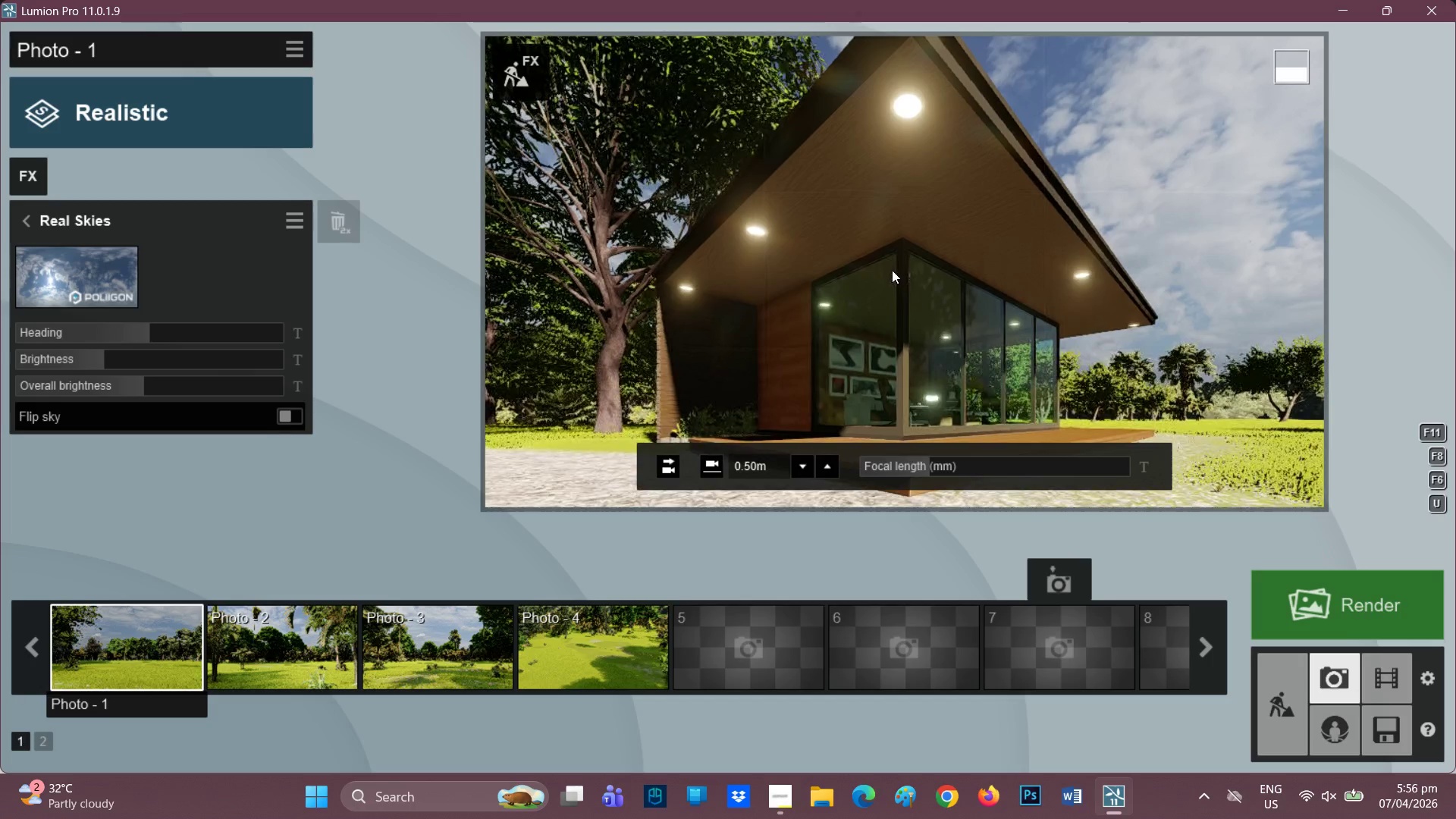 
scroll: coordinate [892, 271], scroll_direction: down, amount: 1.0
 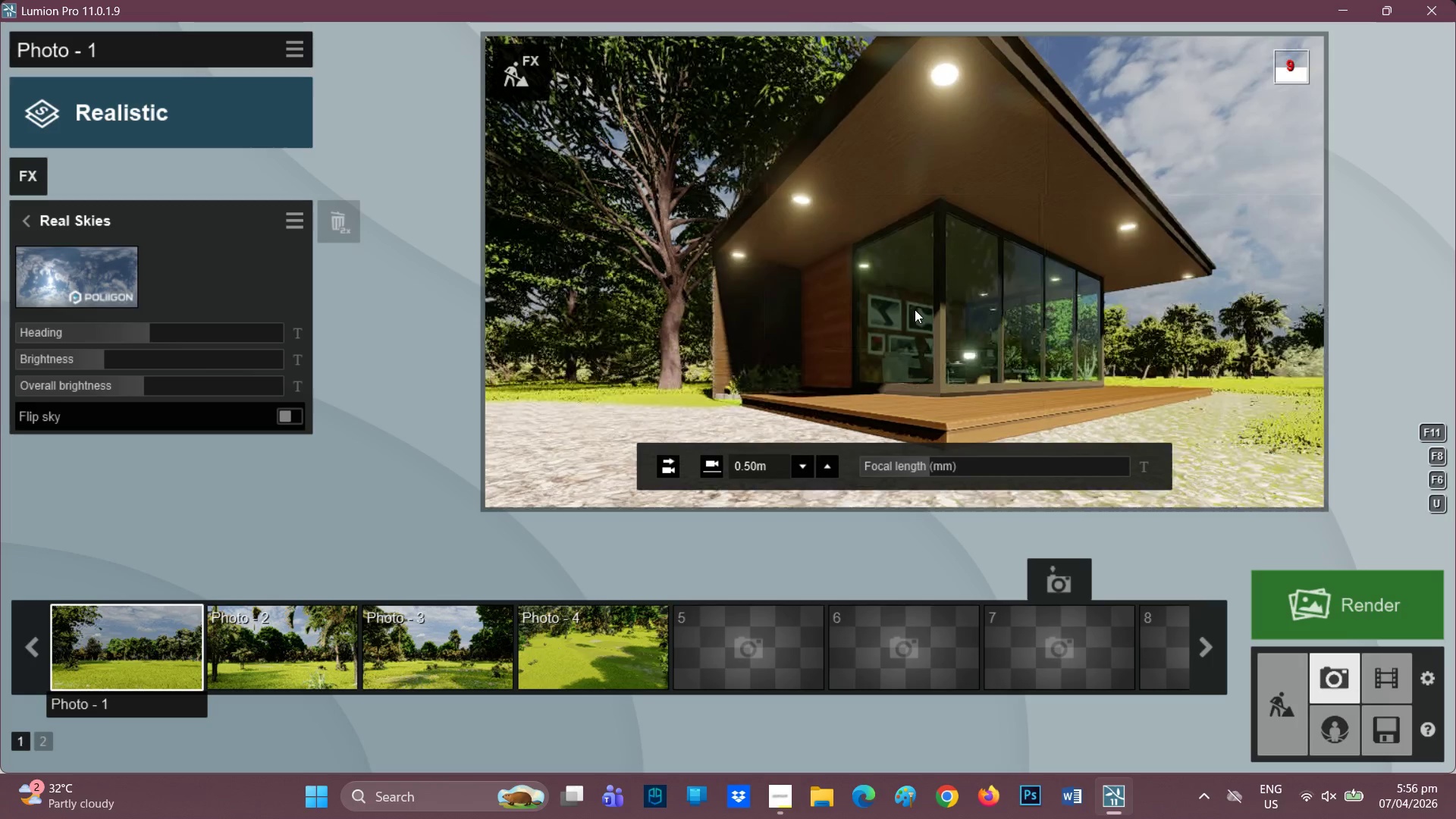 
type(FF)
 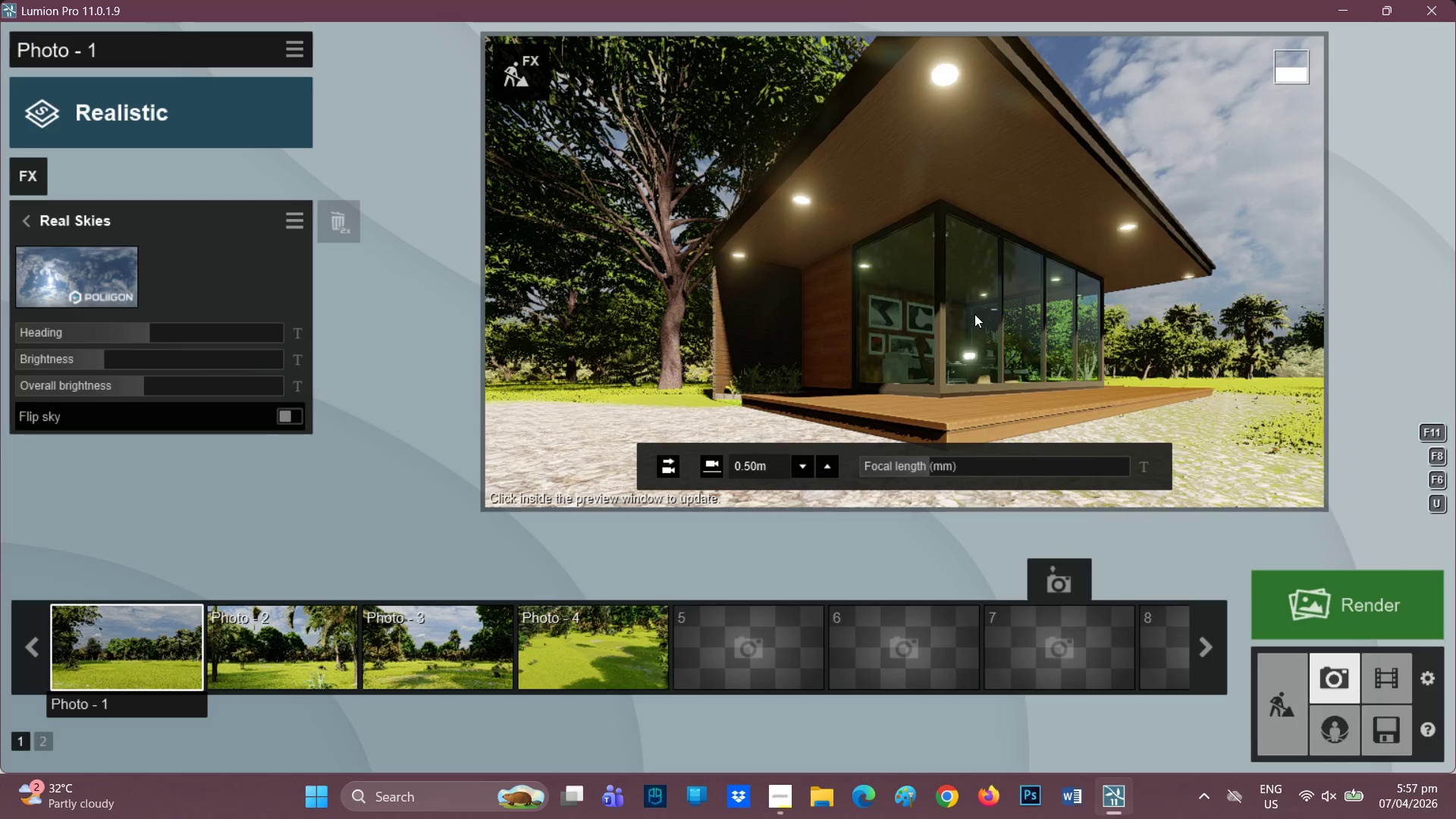 
key(F)
 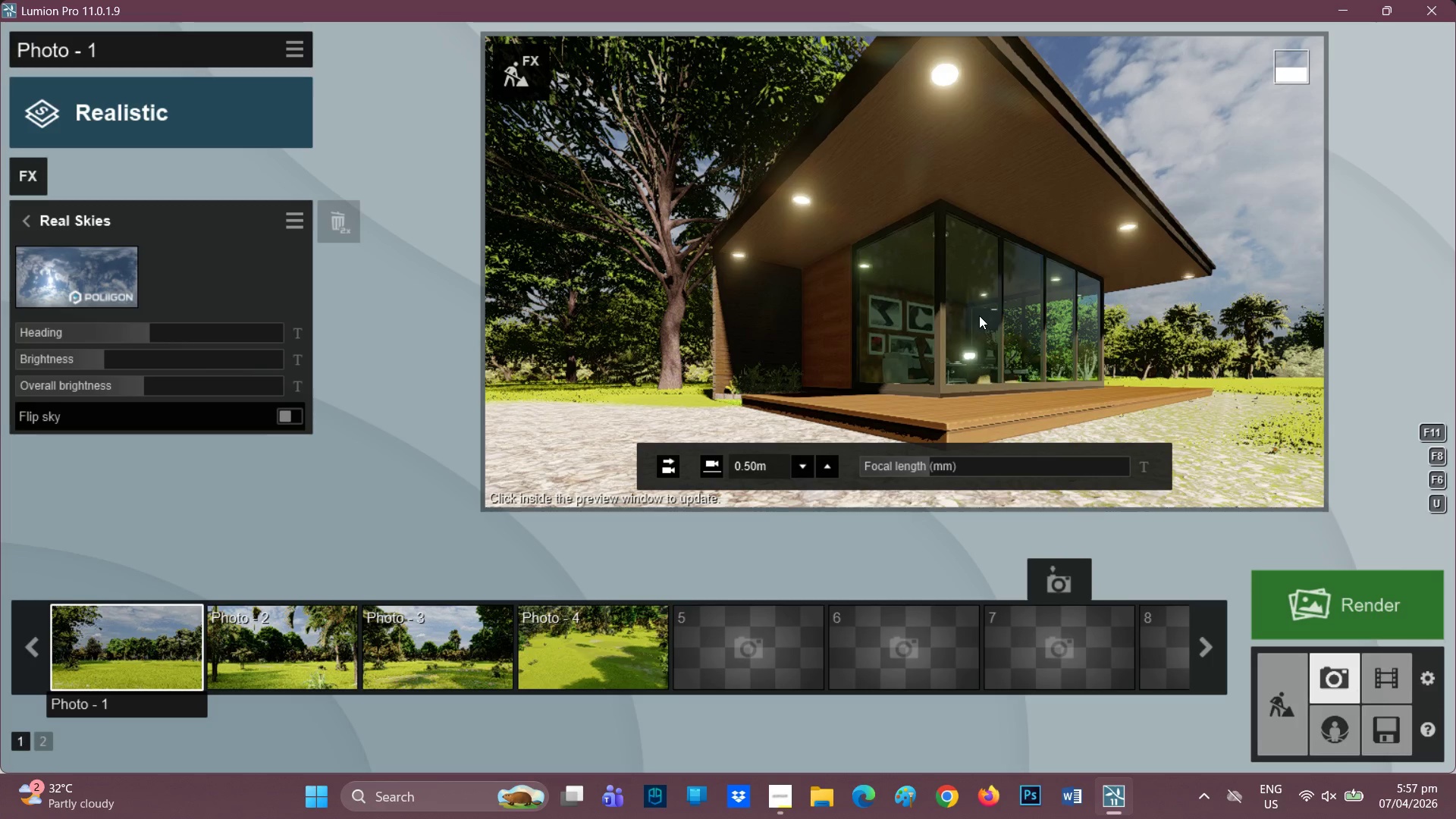 
hold_key(key=F, duration=0.34)
 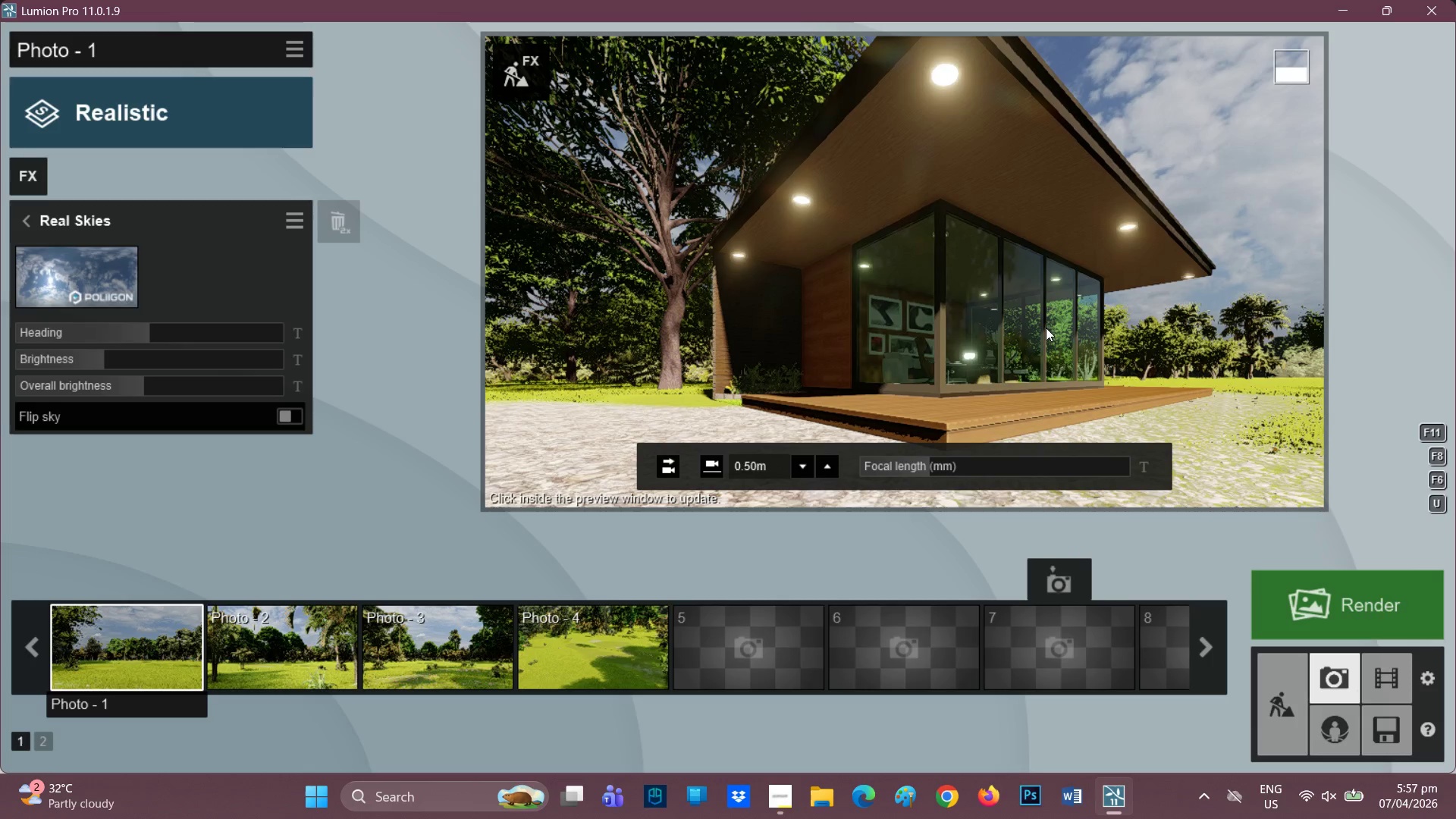 
key(D)
 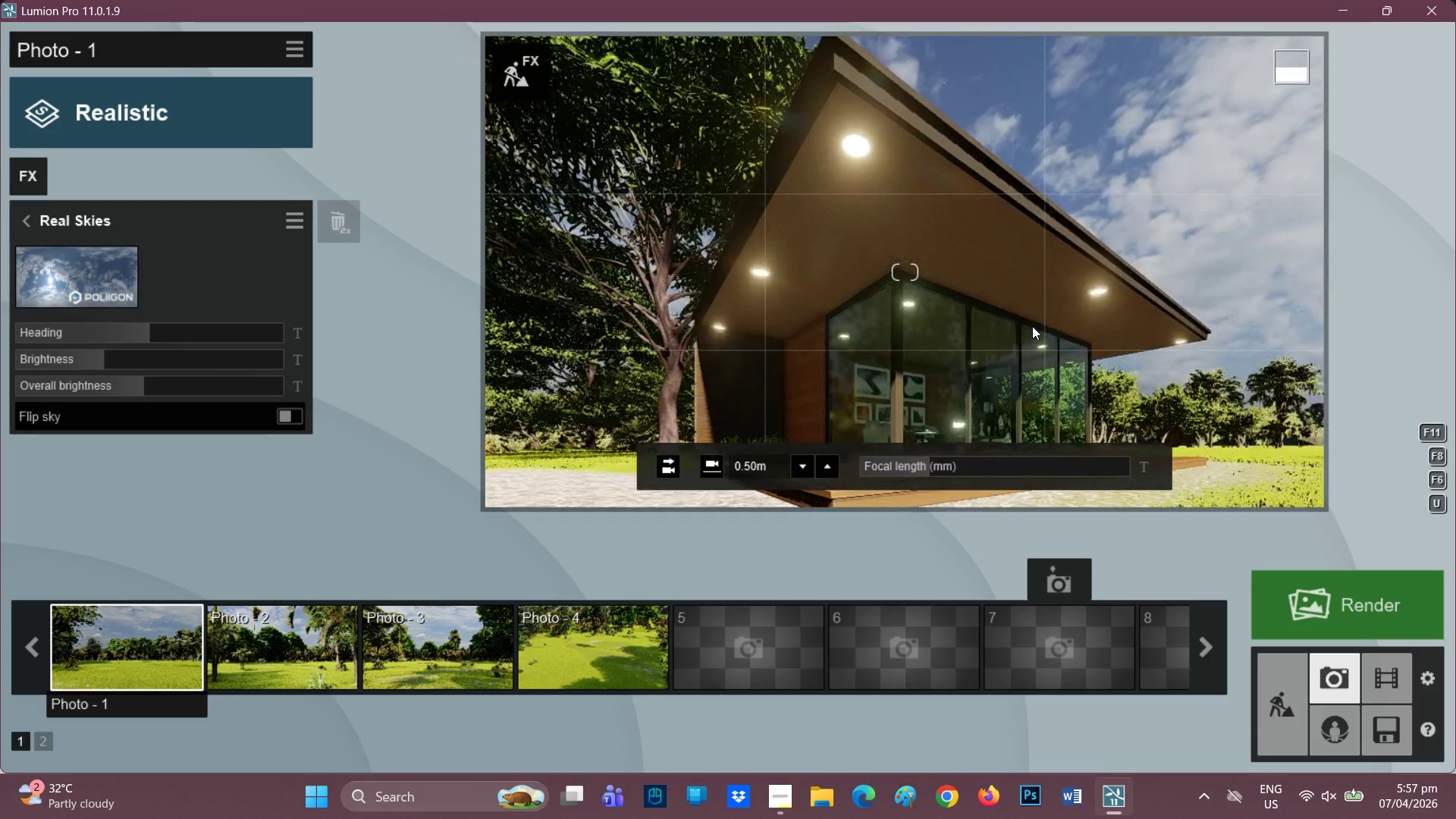 
wait(6.55)
 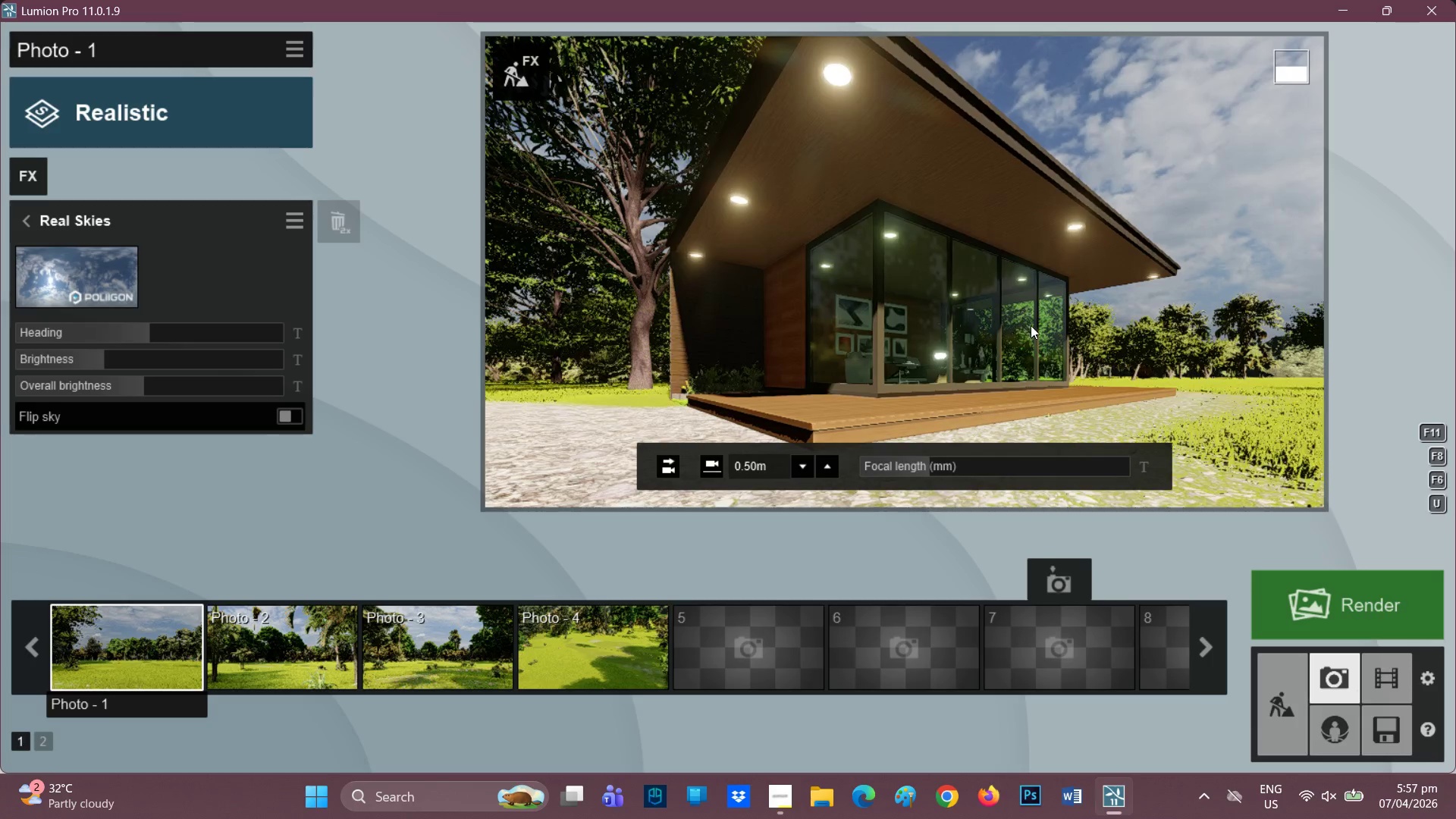 
type(SS)
 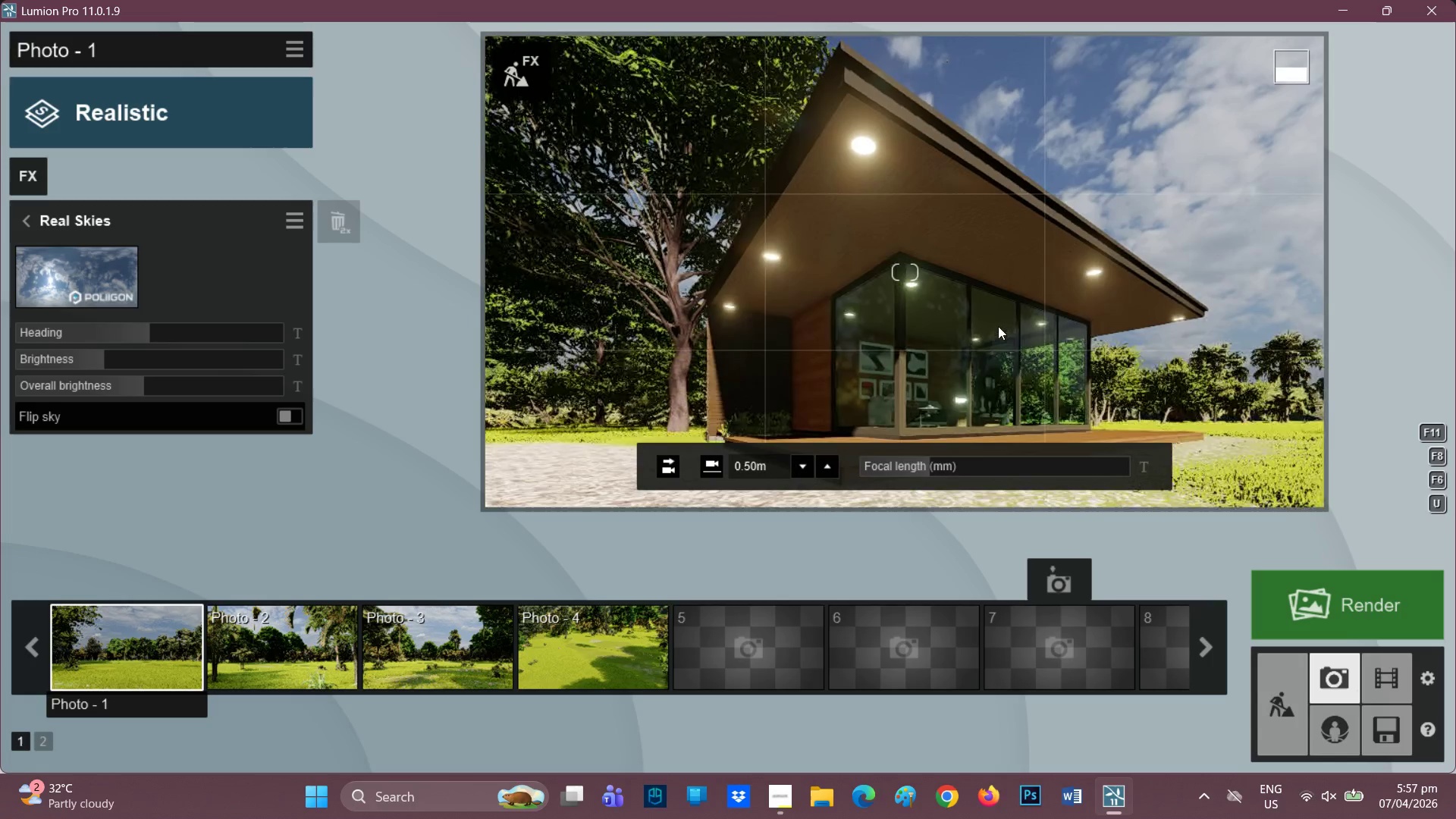 
key(A)
 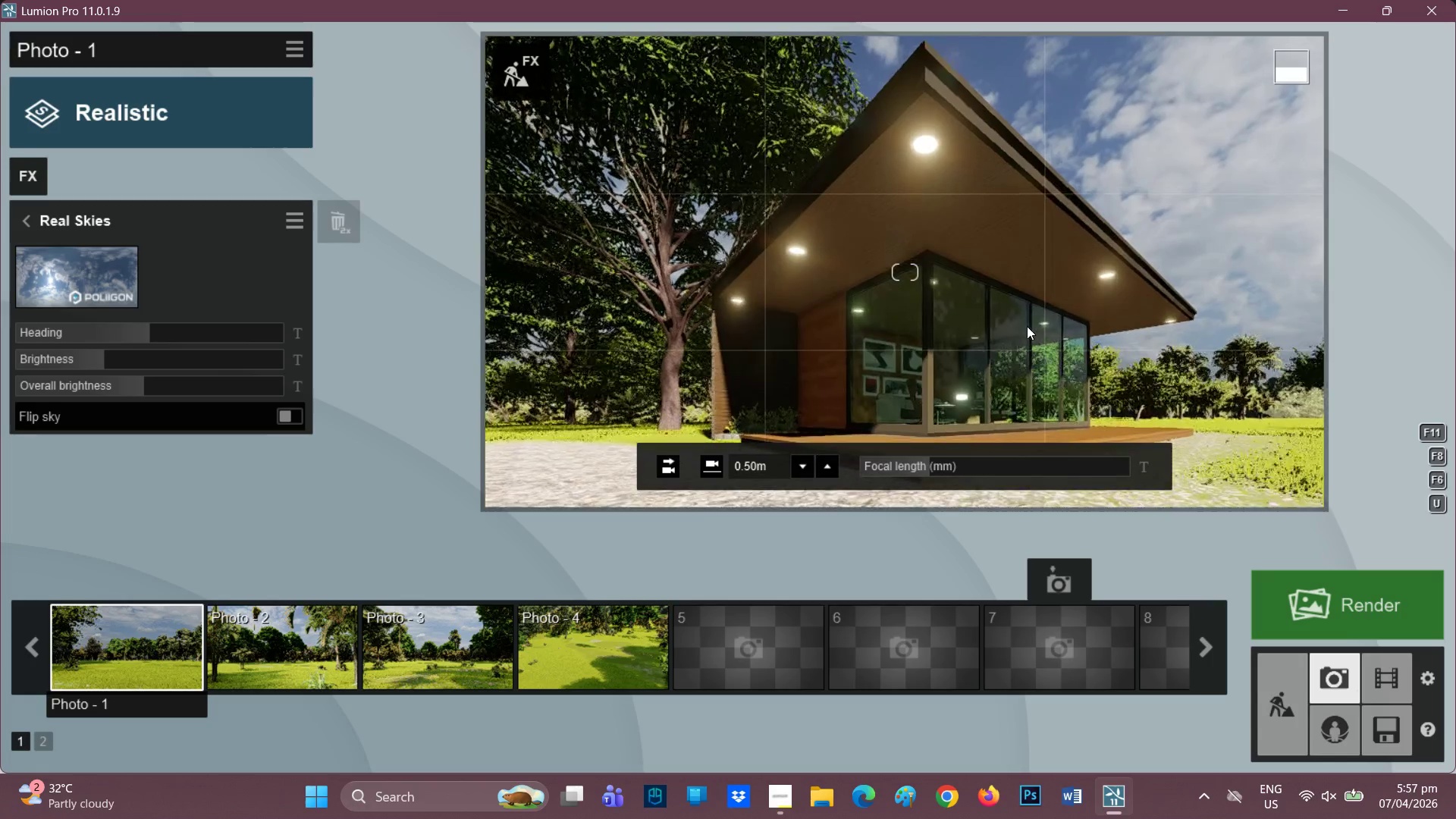 
right_click([1027, 326])
 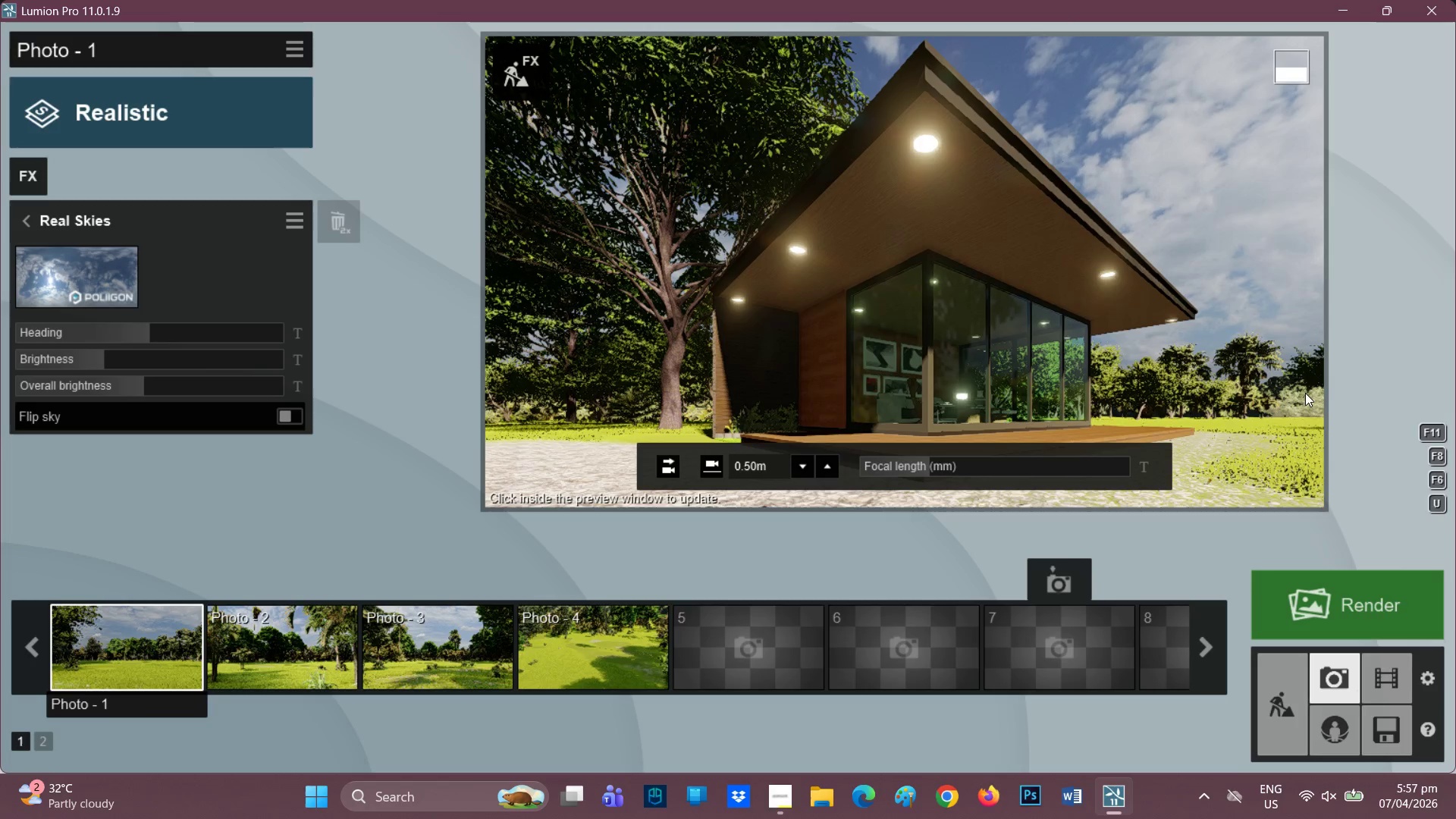 
type(DA)
 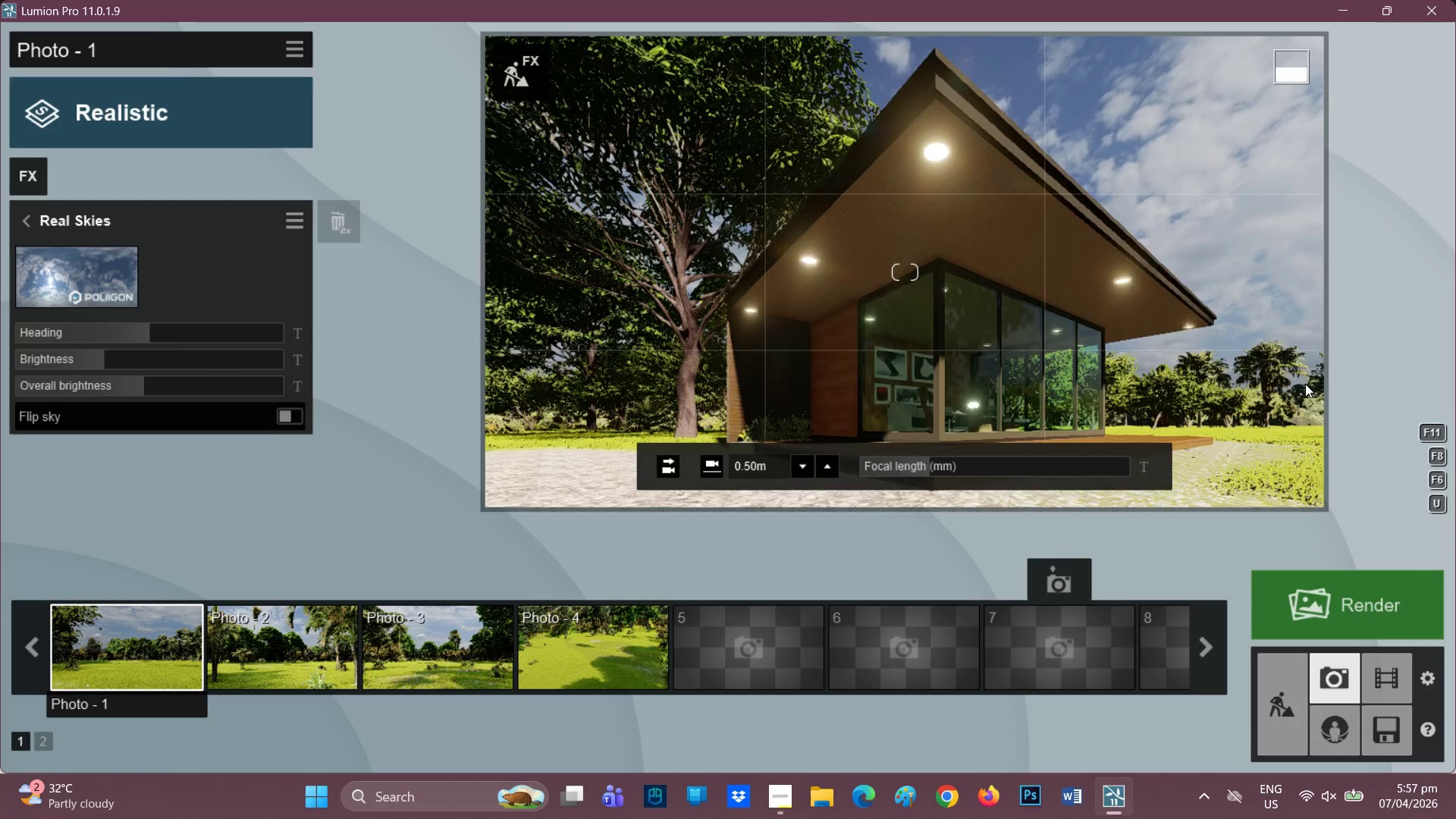 
wait(12.0)
 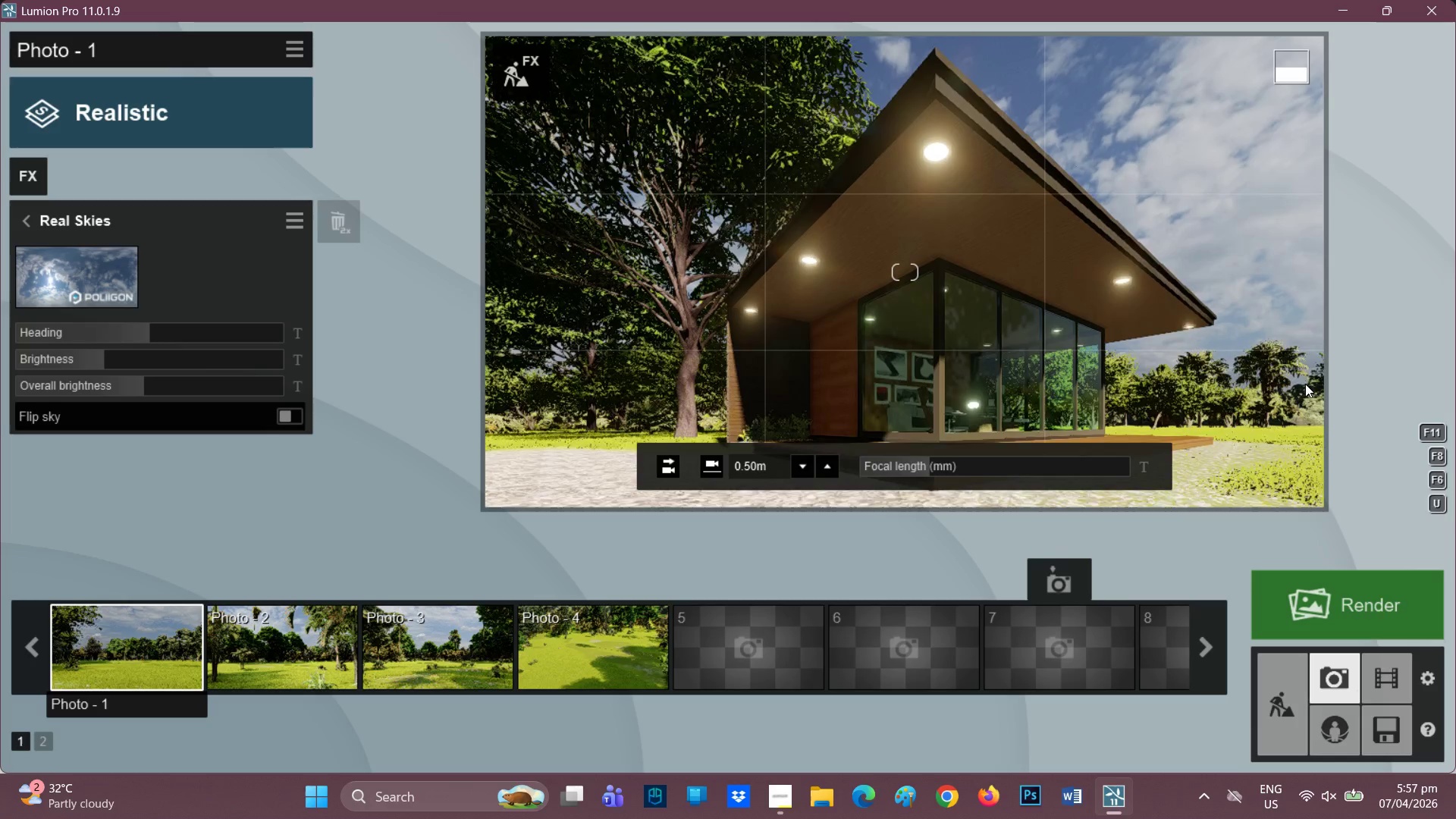 
left_click_drag(start_coordinate=[155, 330], to_coordinate=[195, 334])
 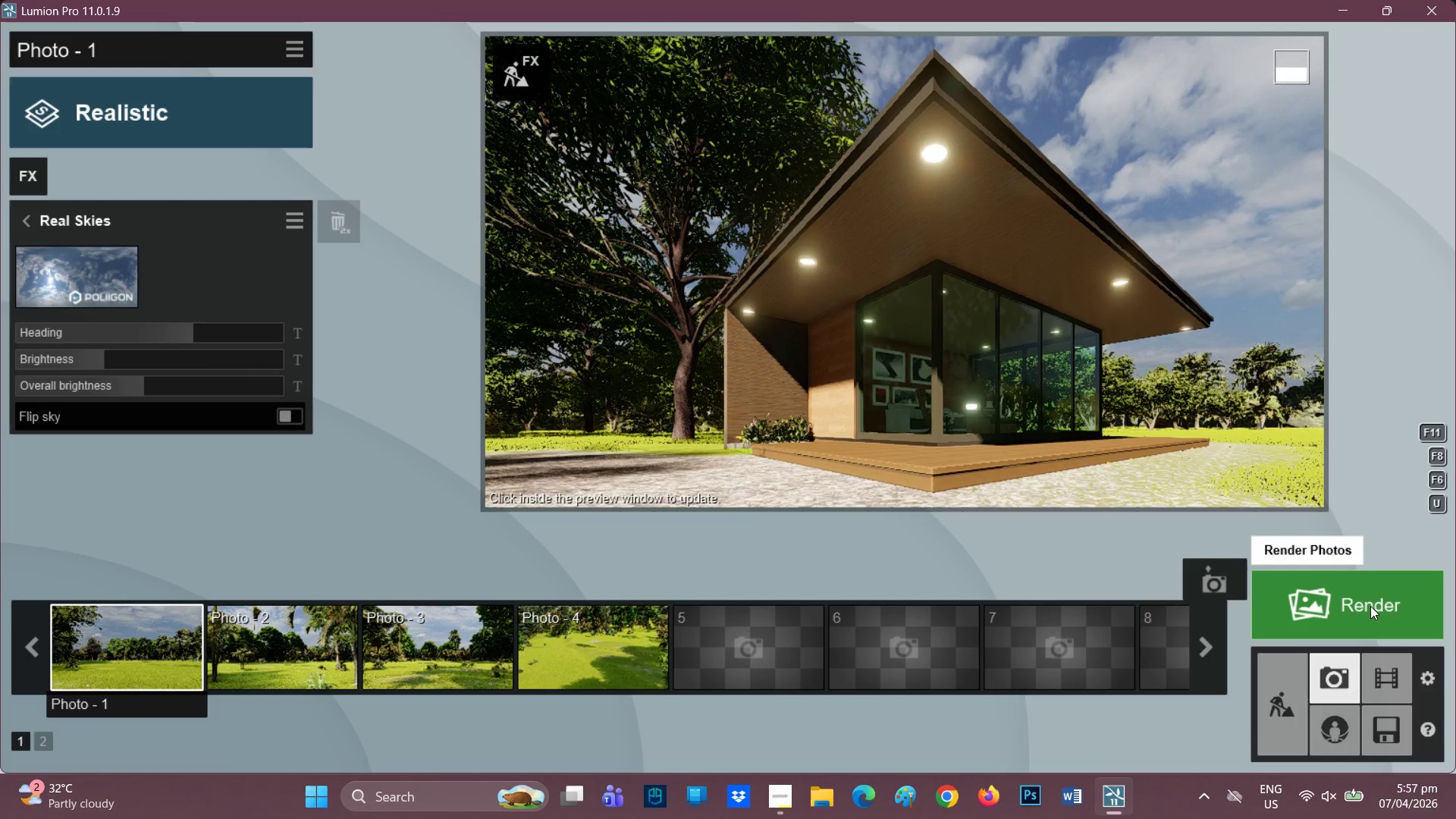 
left_click([1370, 606])
 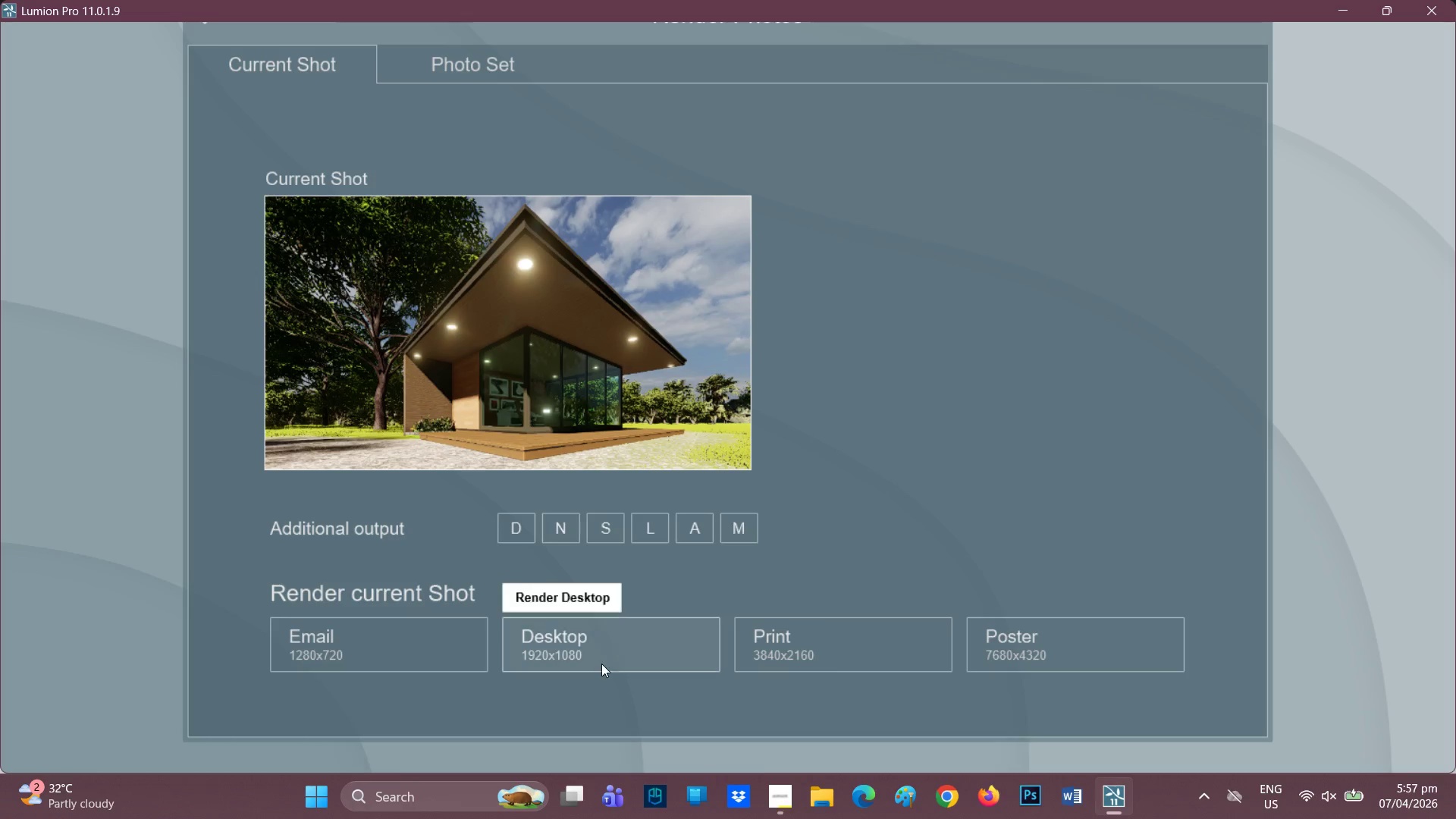 
left_click([805, 653])
 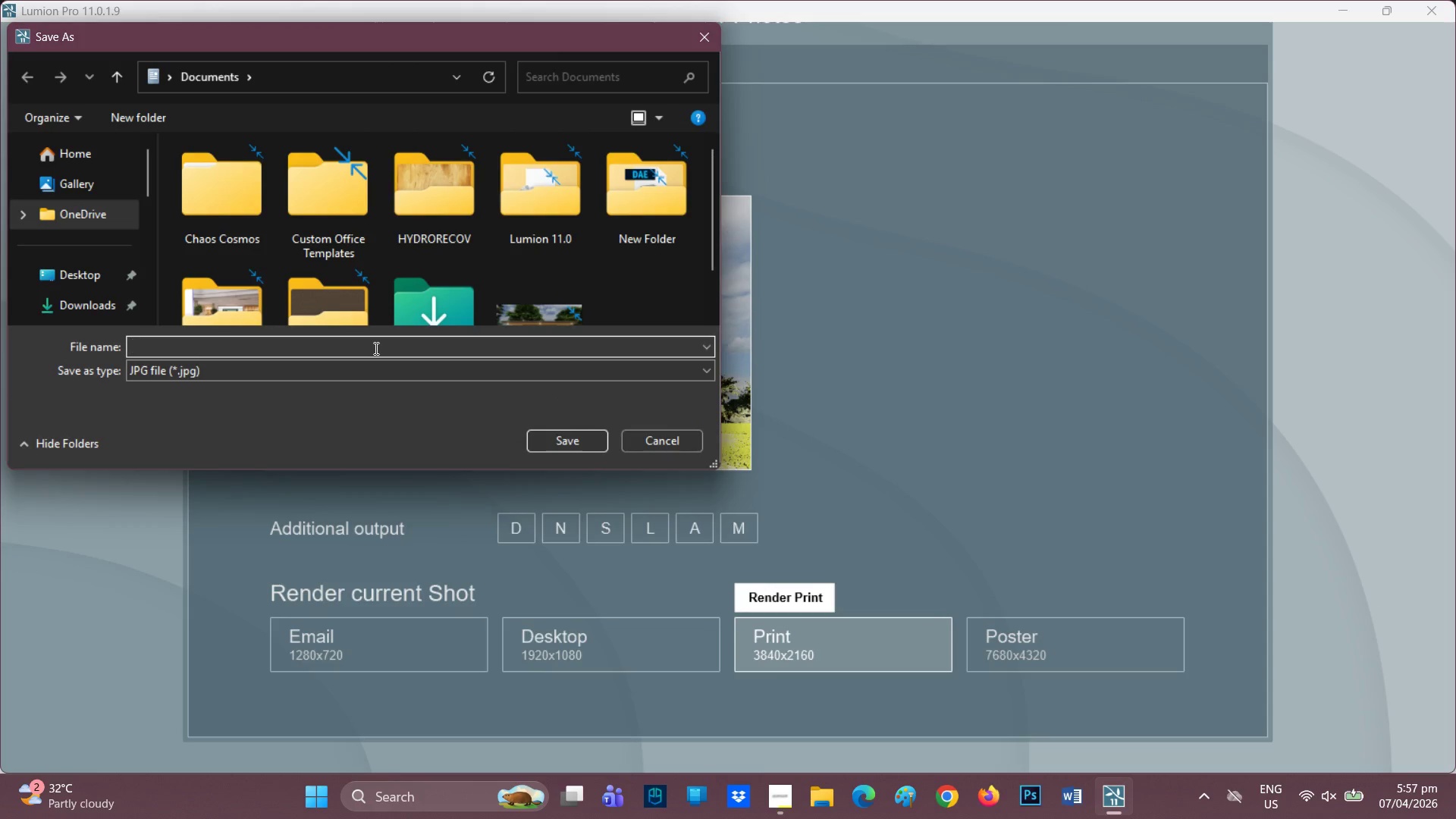 
type(HERO SHOT)
 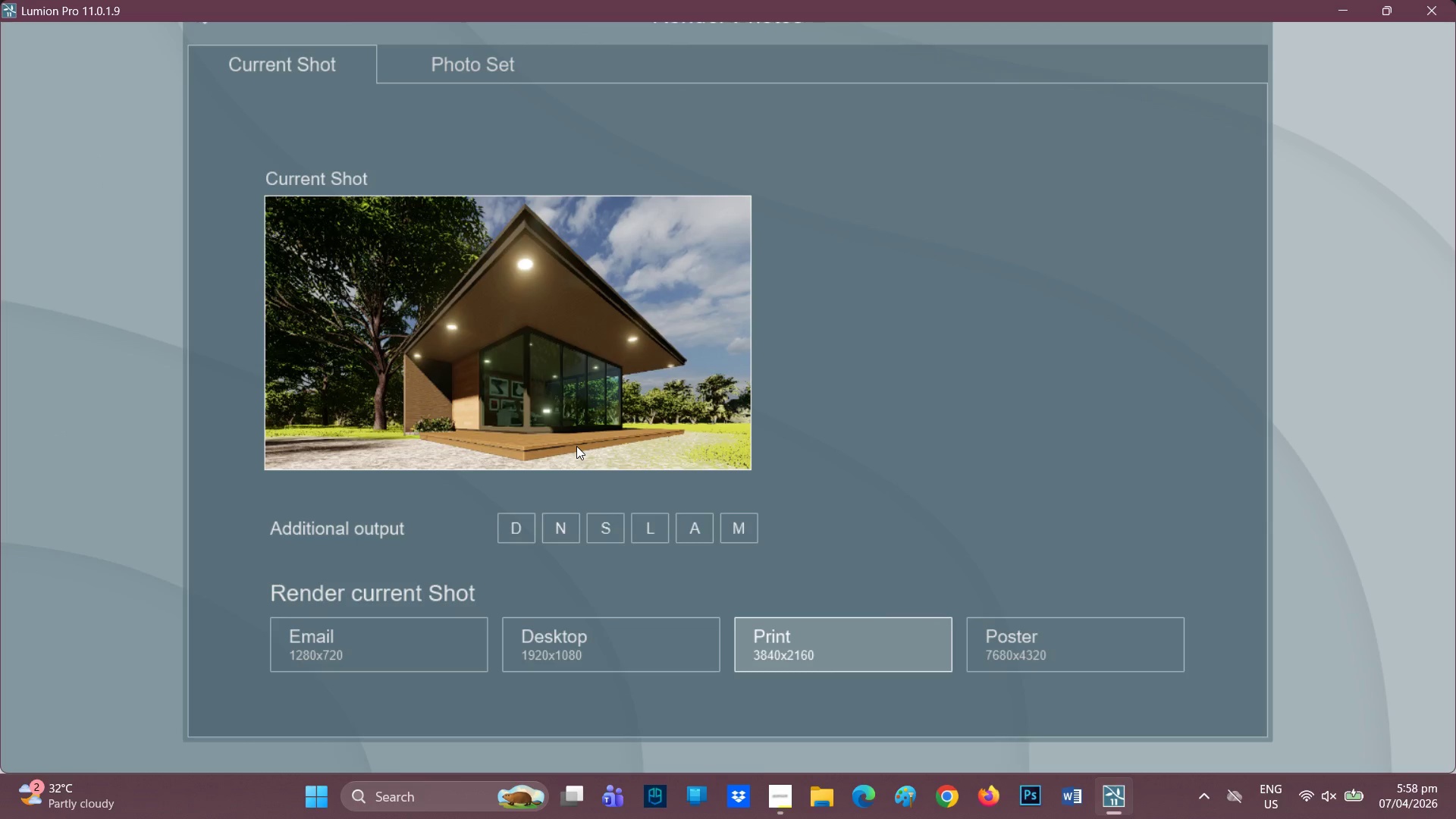 
wait(5.34)
 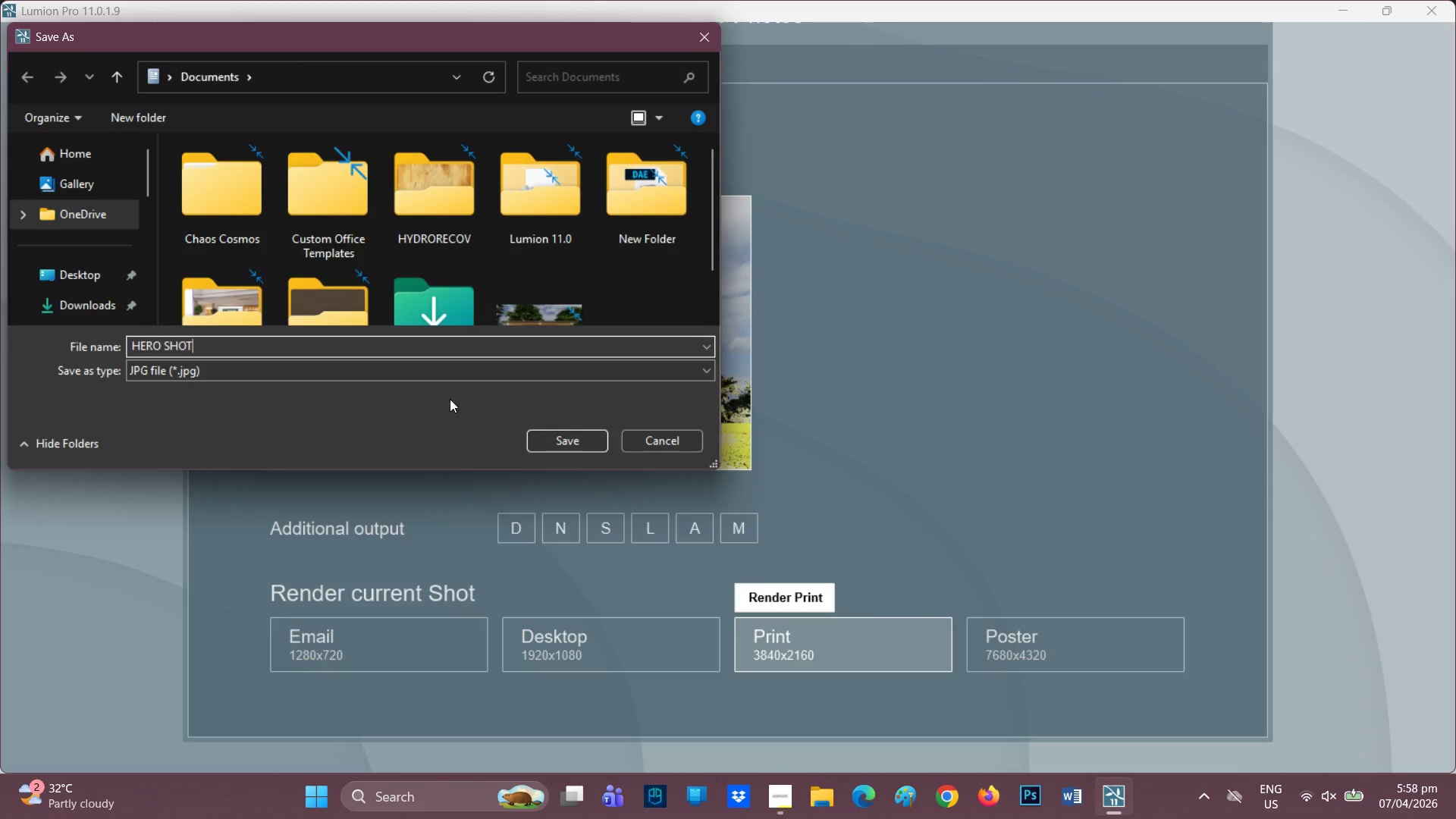 
left_click([781, 787])